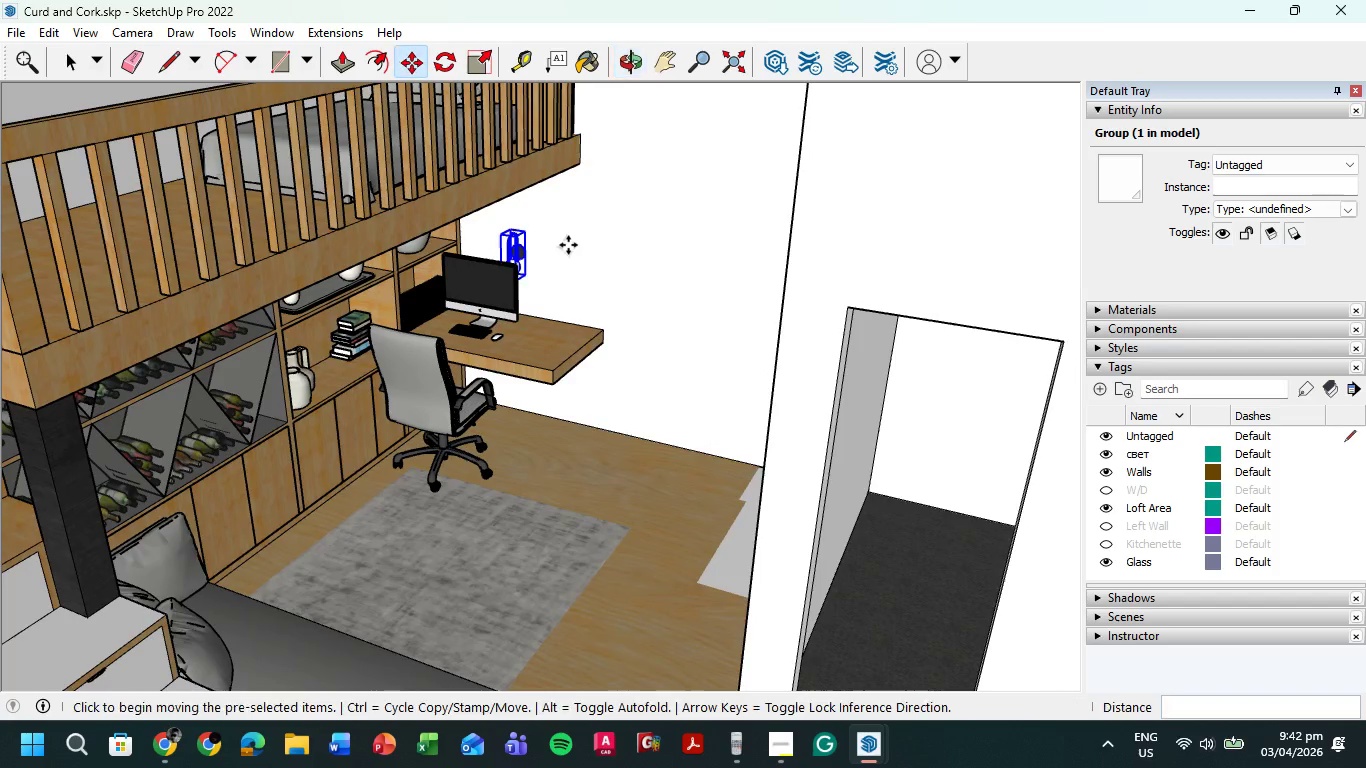 
scroll: coordinate [555, 260], scroll_direction: up, amount: 9.0
 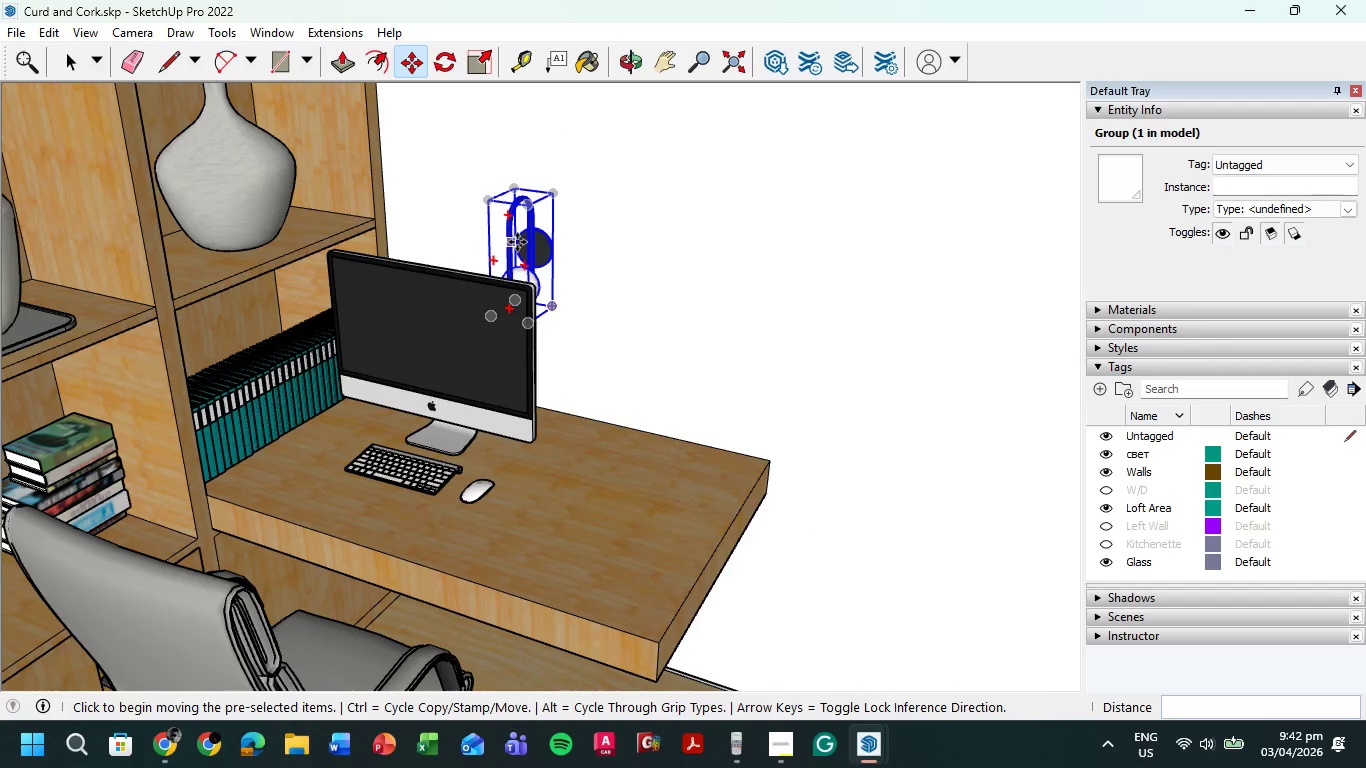 
left_click([517, 242])
 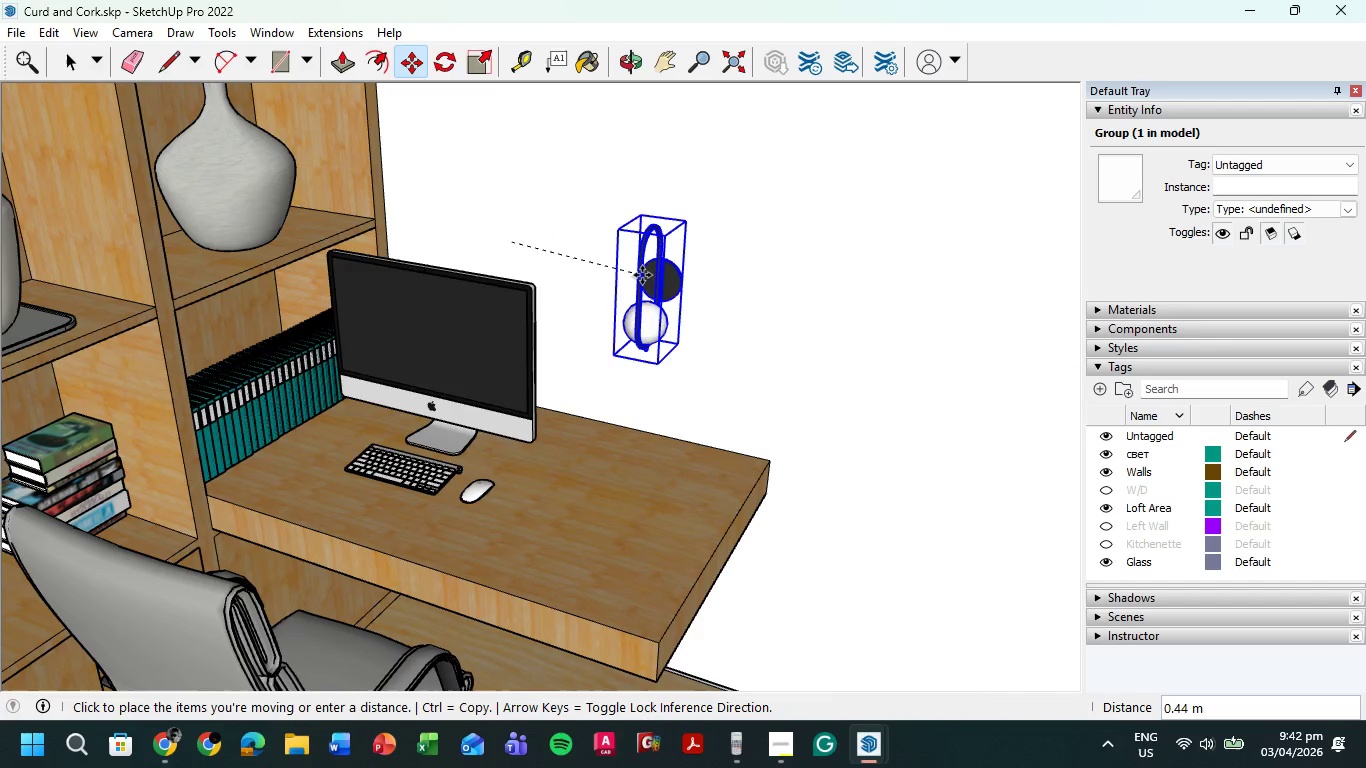 
left_click([656, 275])
 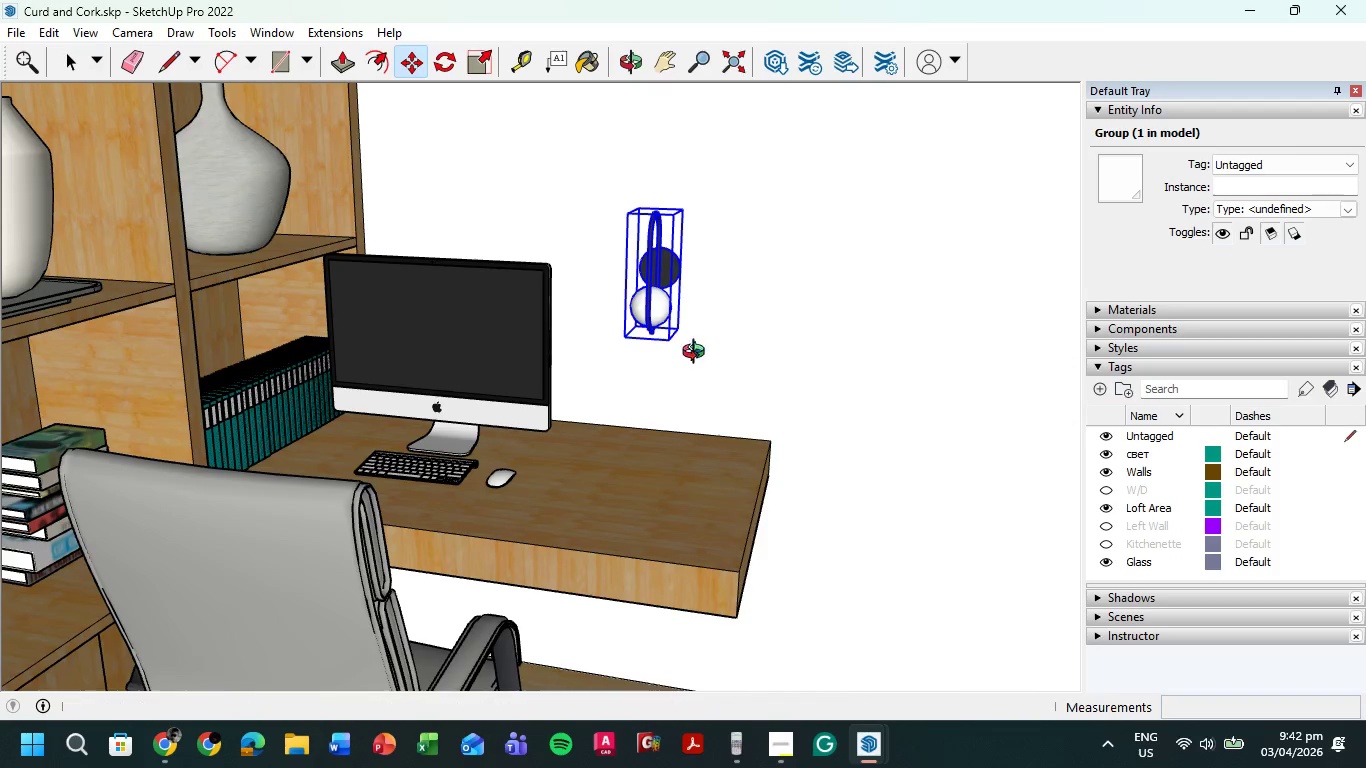 
wait(7.14)
 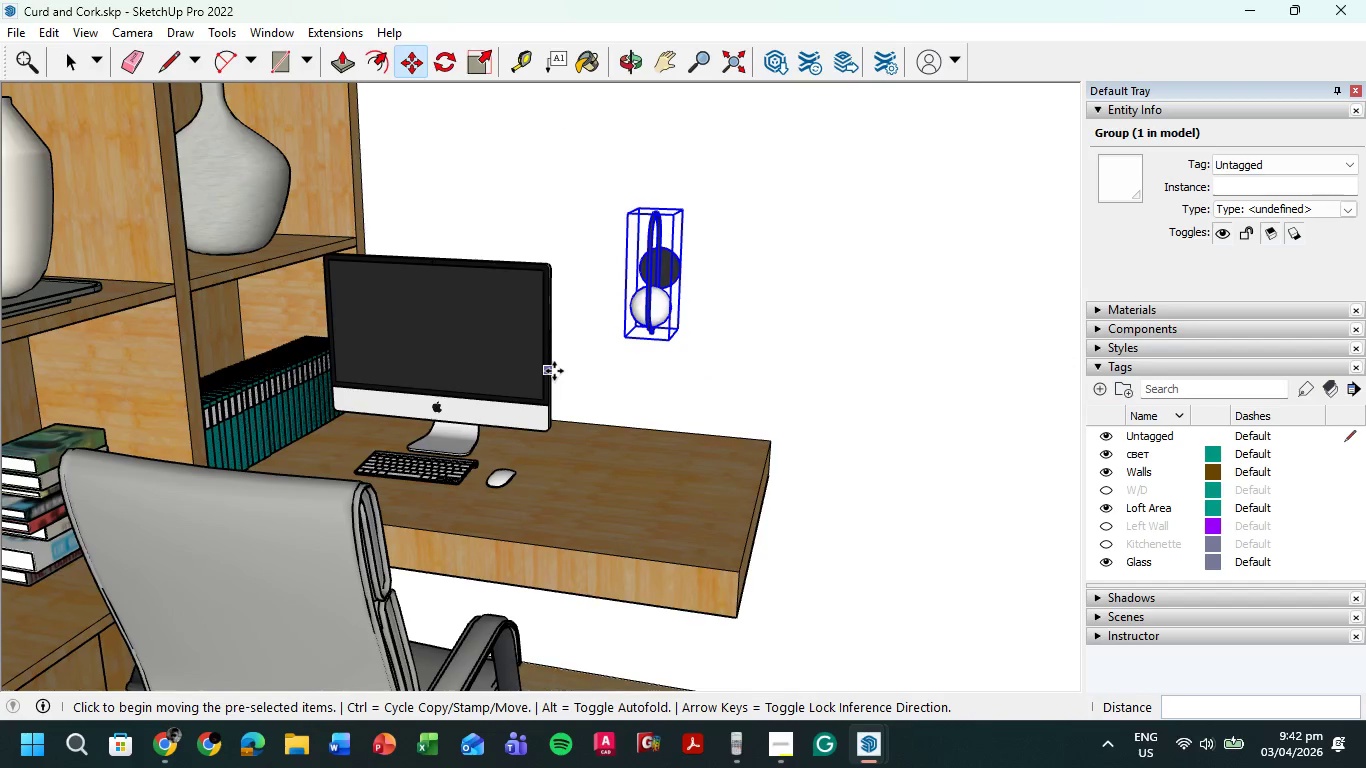 
scroll: coordinate [622, 269], scroll_direction: up, amount: 2.0
 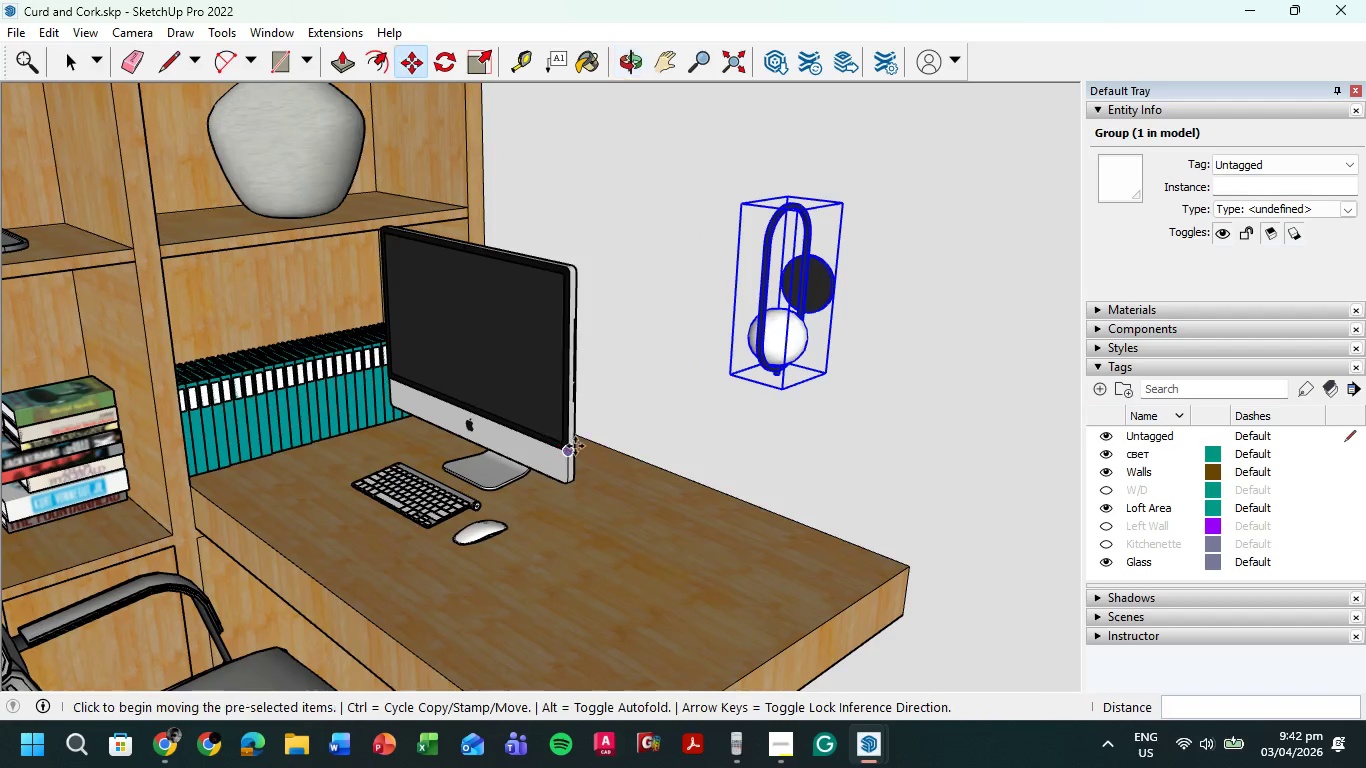 
hold_key(key=ShiftLeft, duration=0.31)
 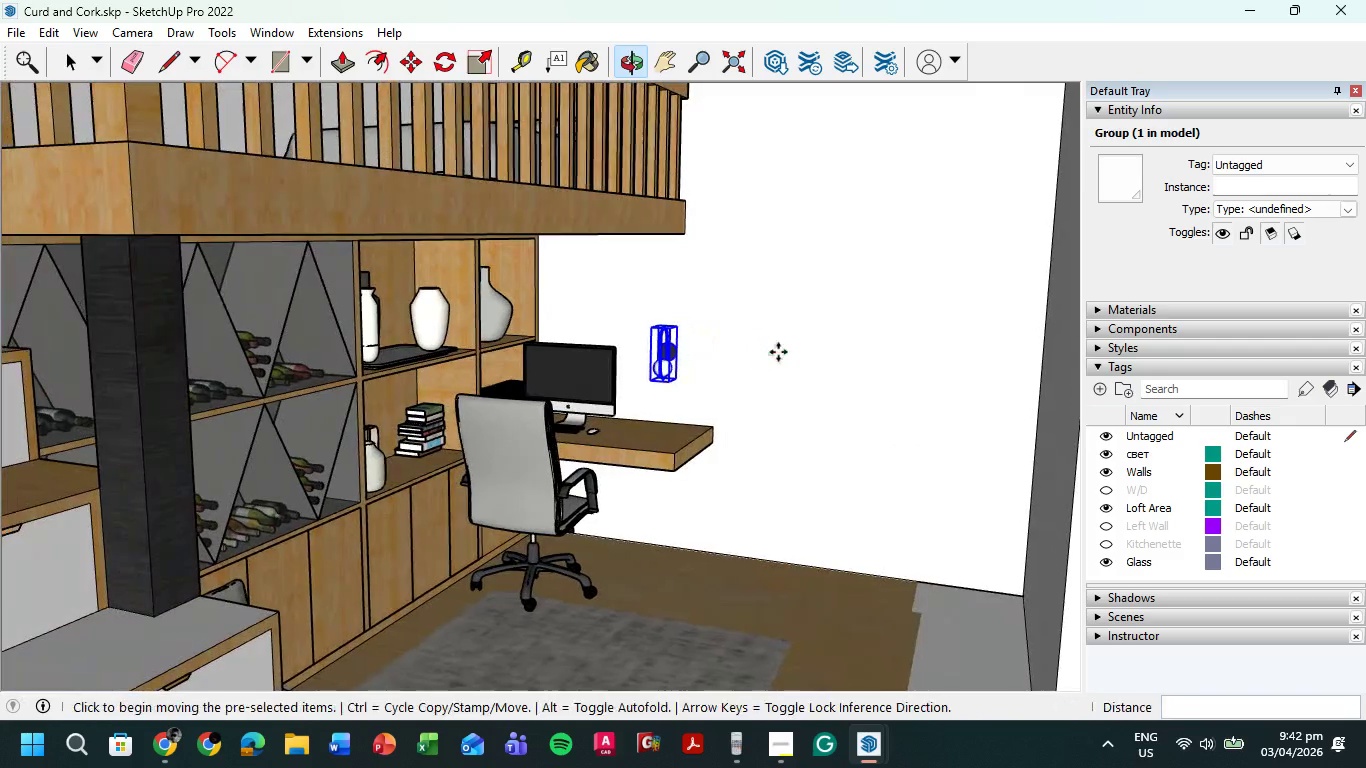 
scroll: coordinate [607, 408], scroll_direction: down, amount: 10.0
 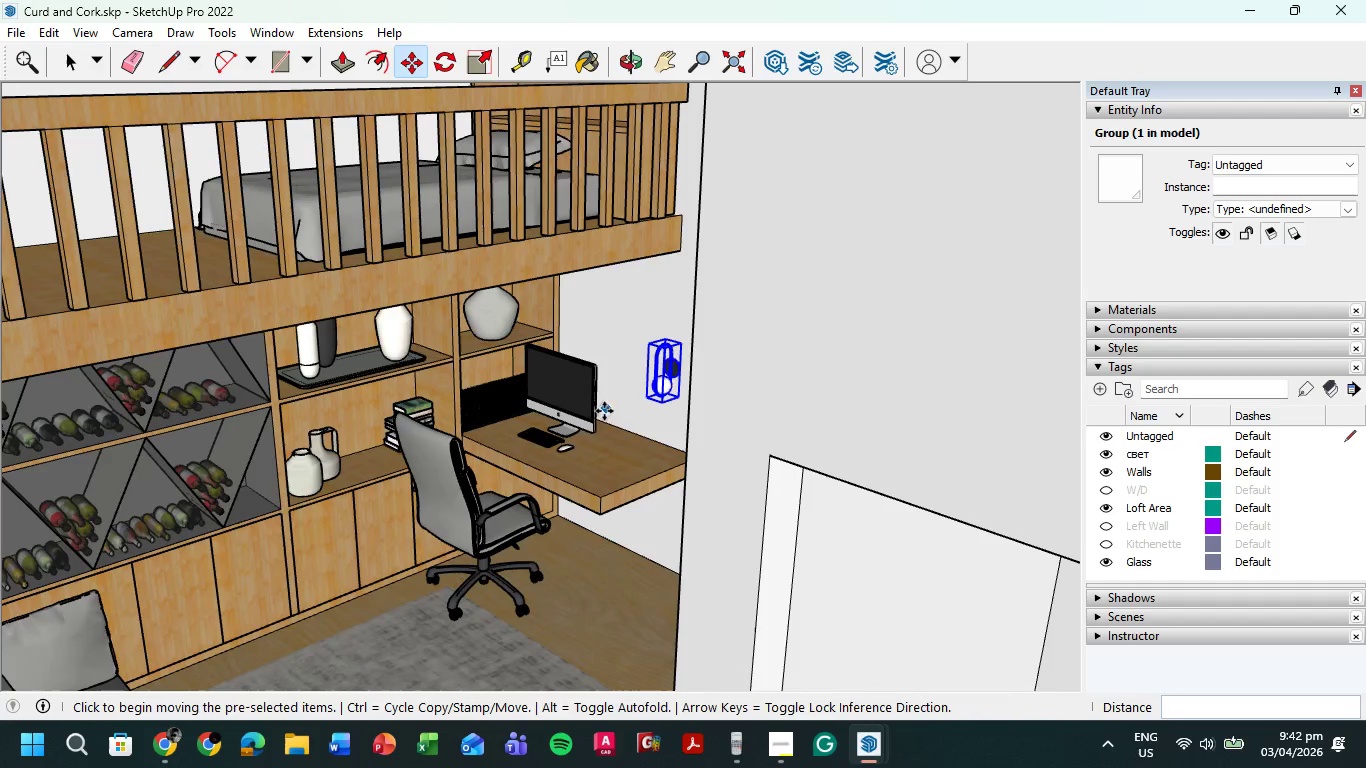 
scroll: coordinate [675, 348], scroll_direction: up, amount: 6.0
 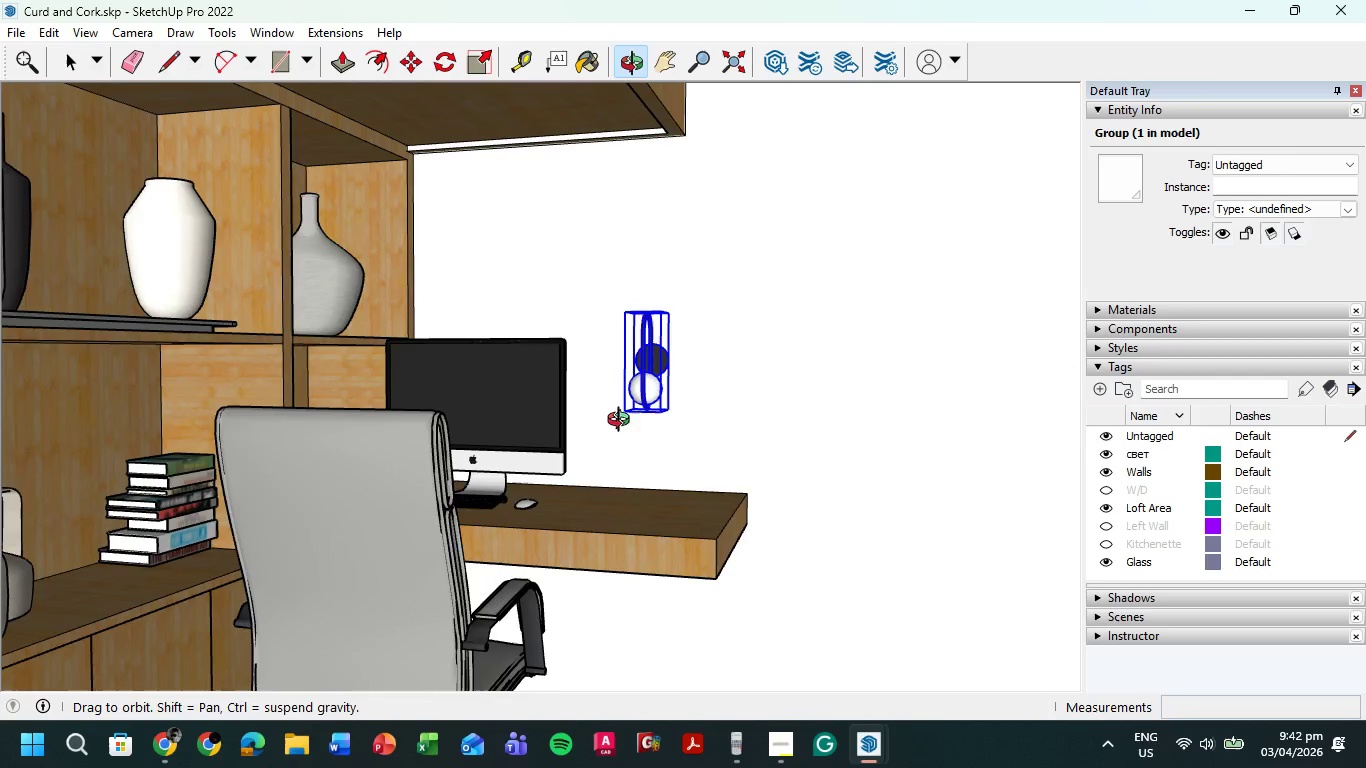 
scroll: coordinate [606, 464], scroll_direction: down, amount: 4.0
 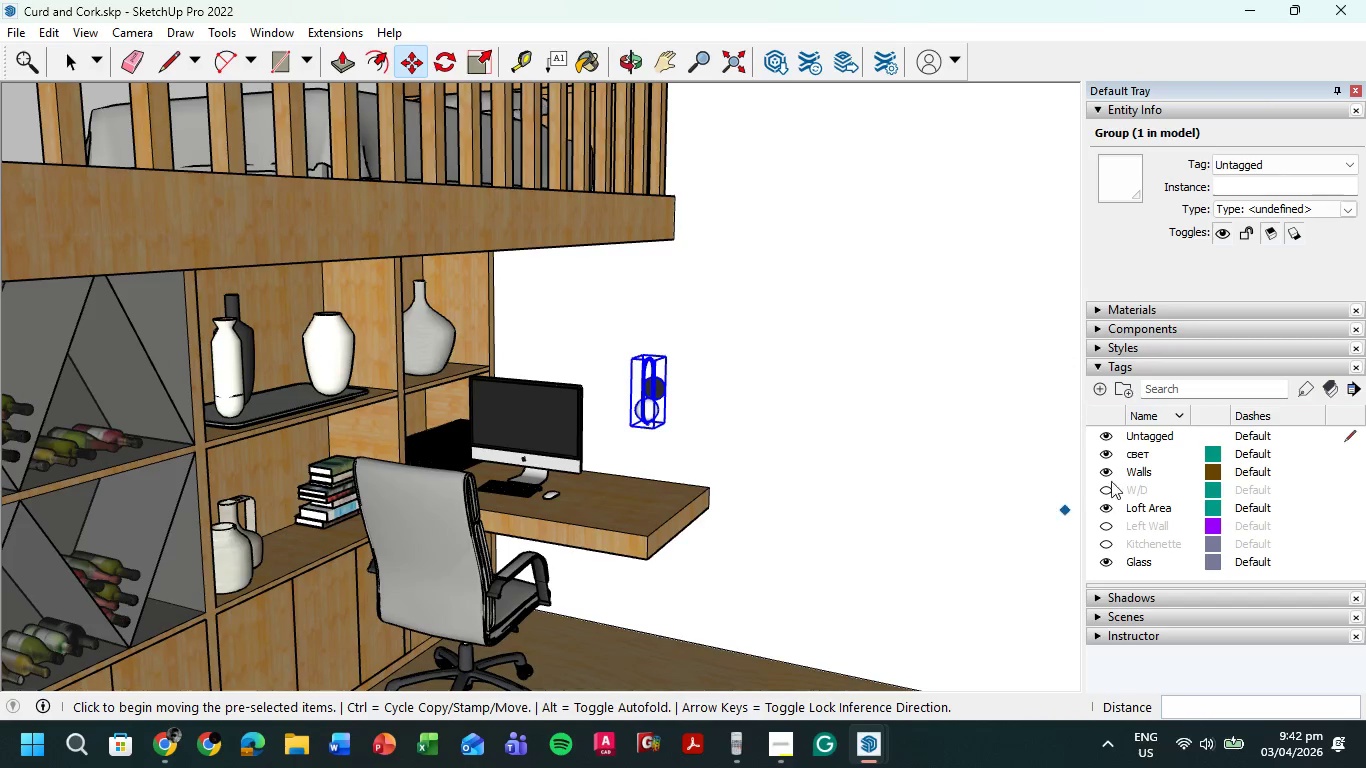 
scroll: coordinate [1146, 473], scroll_direction: up, amount: 5.0
 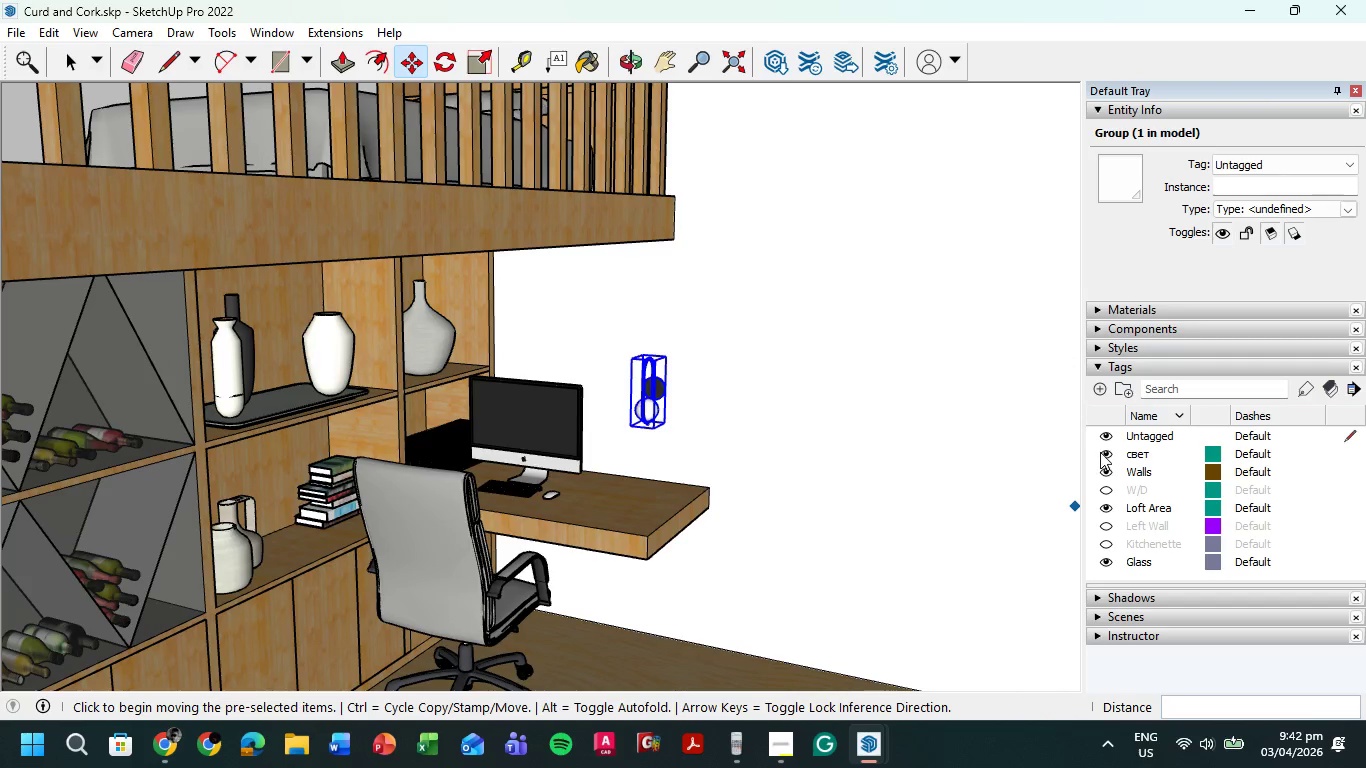 
left_click([1108, 456])
 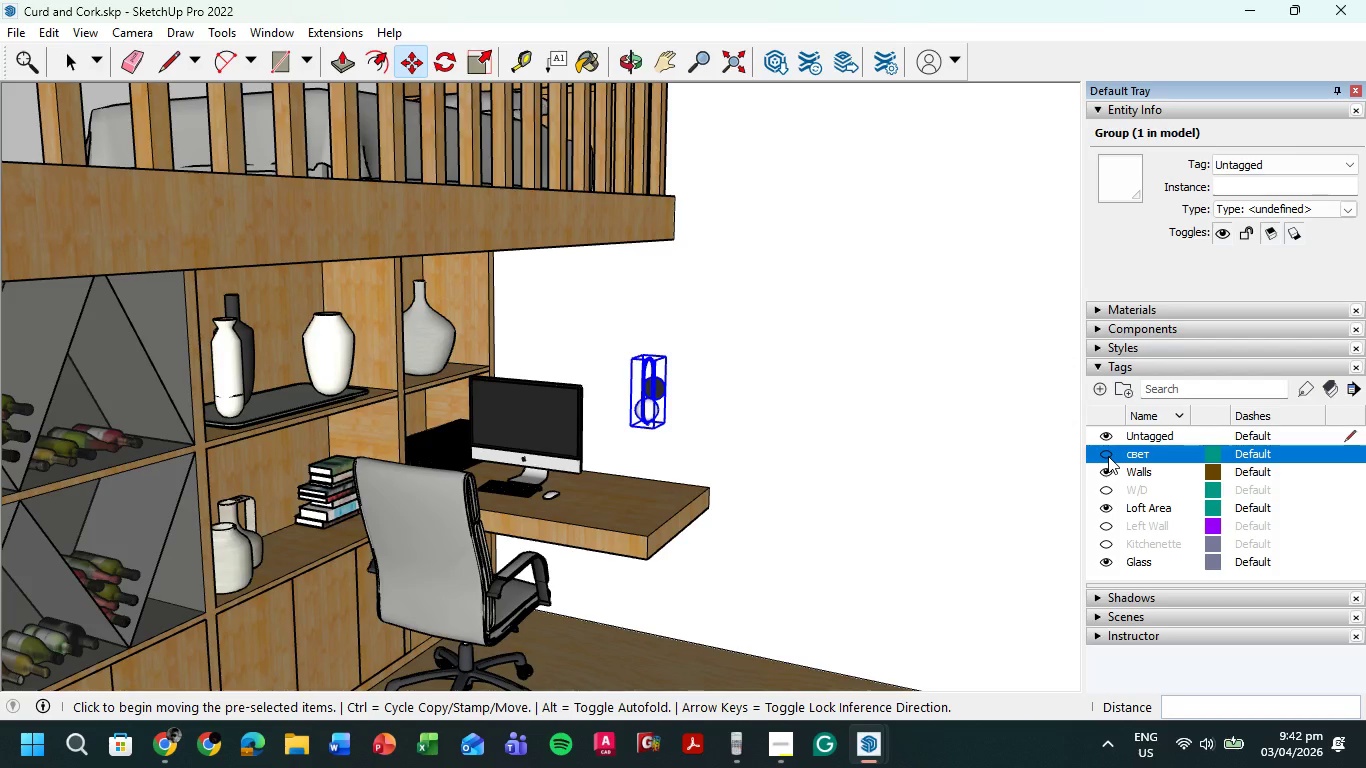 
left_click([1106, 456])
 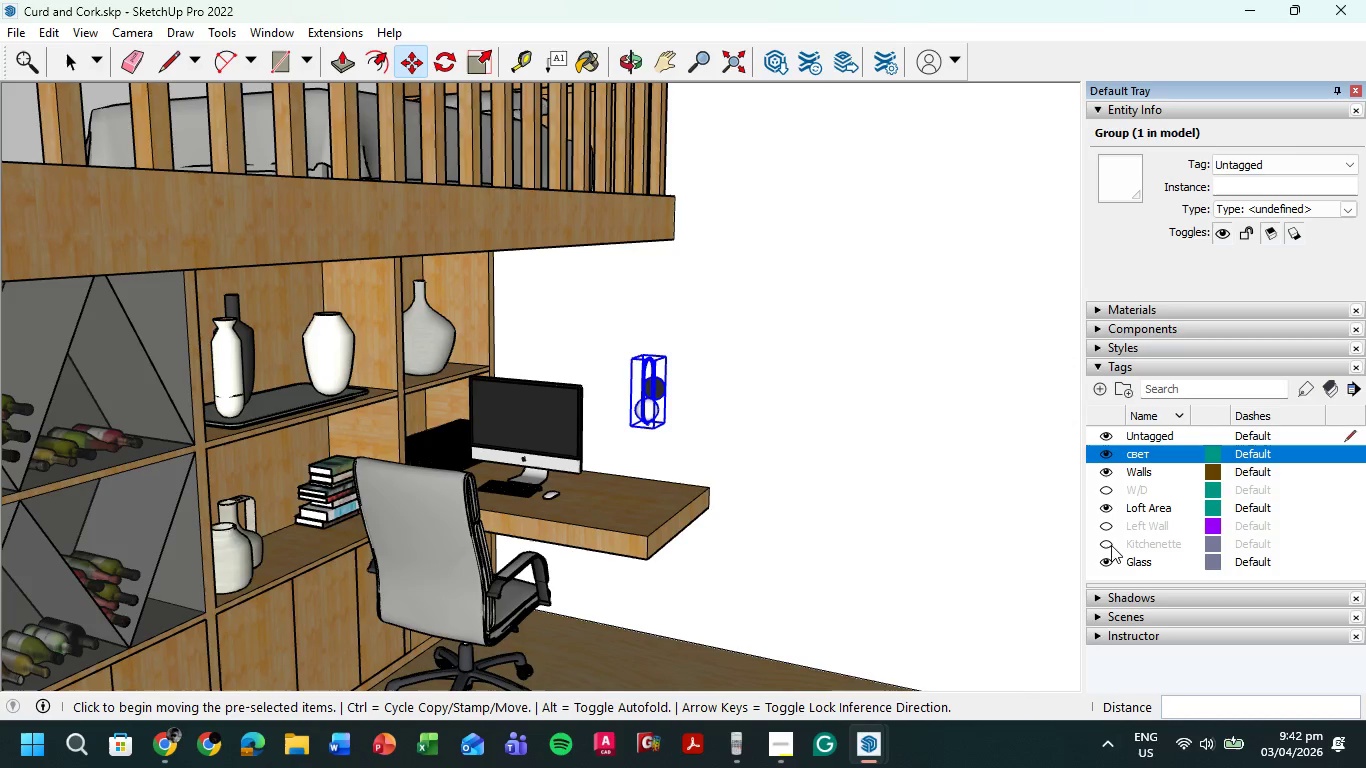 
left_click([1107, 543])
 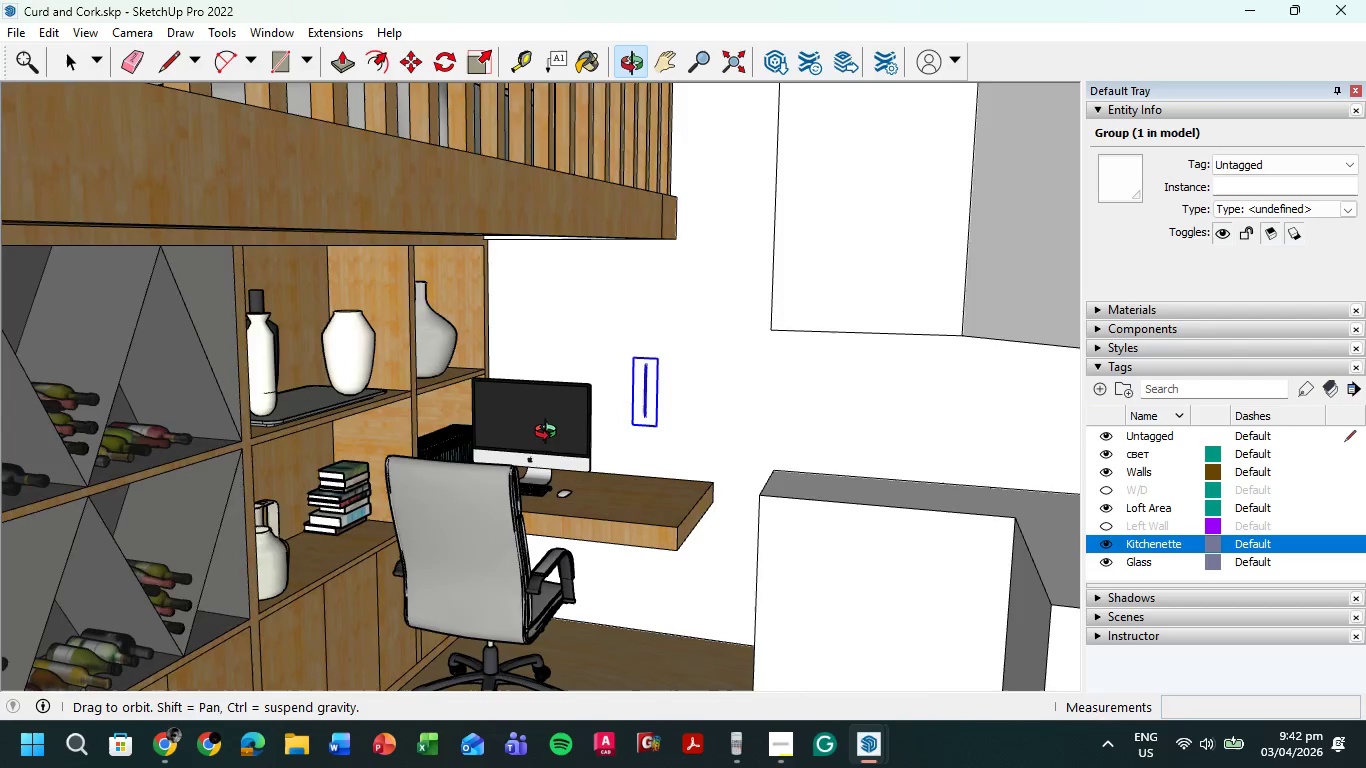 
wait(7.52)
 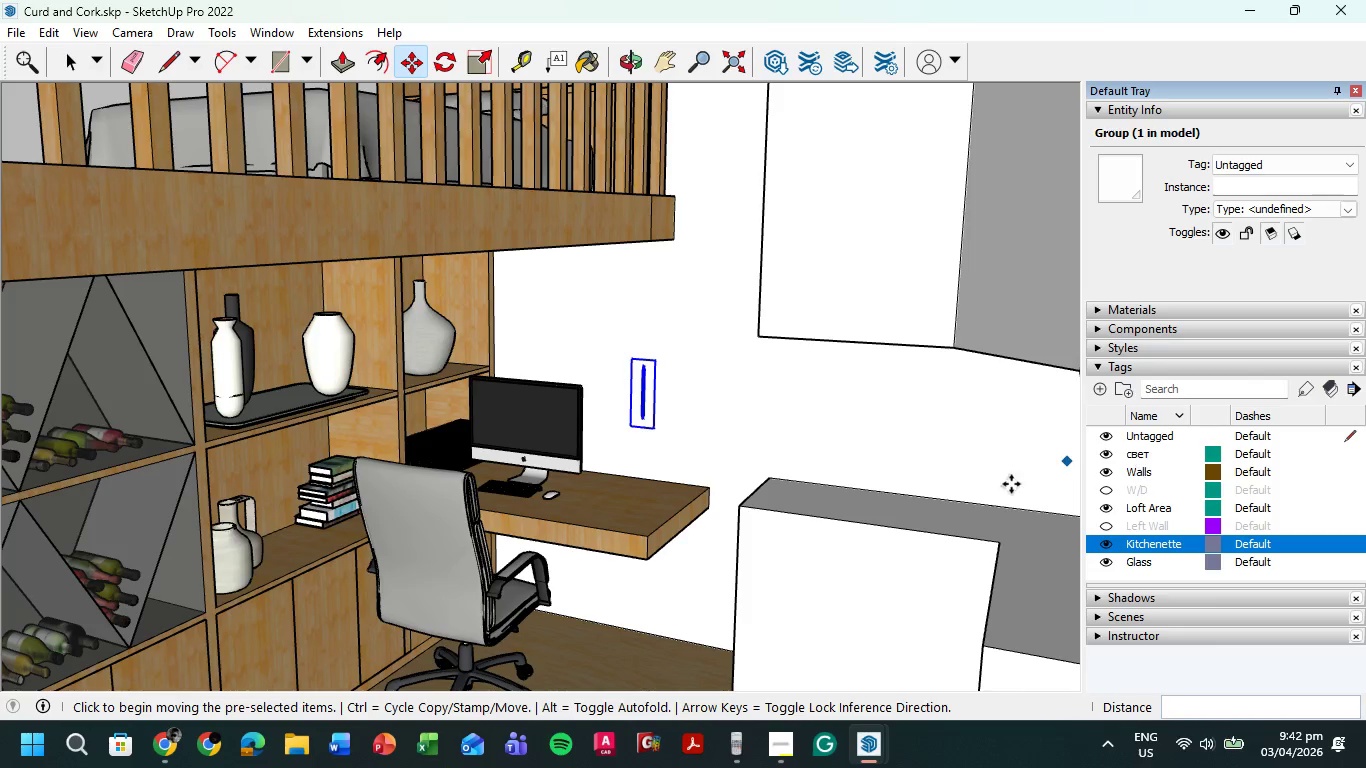 
left_click([1101, 455])
 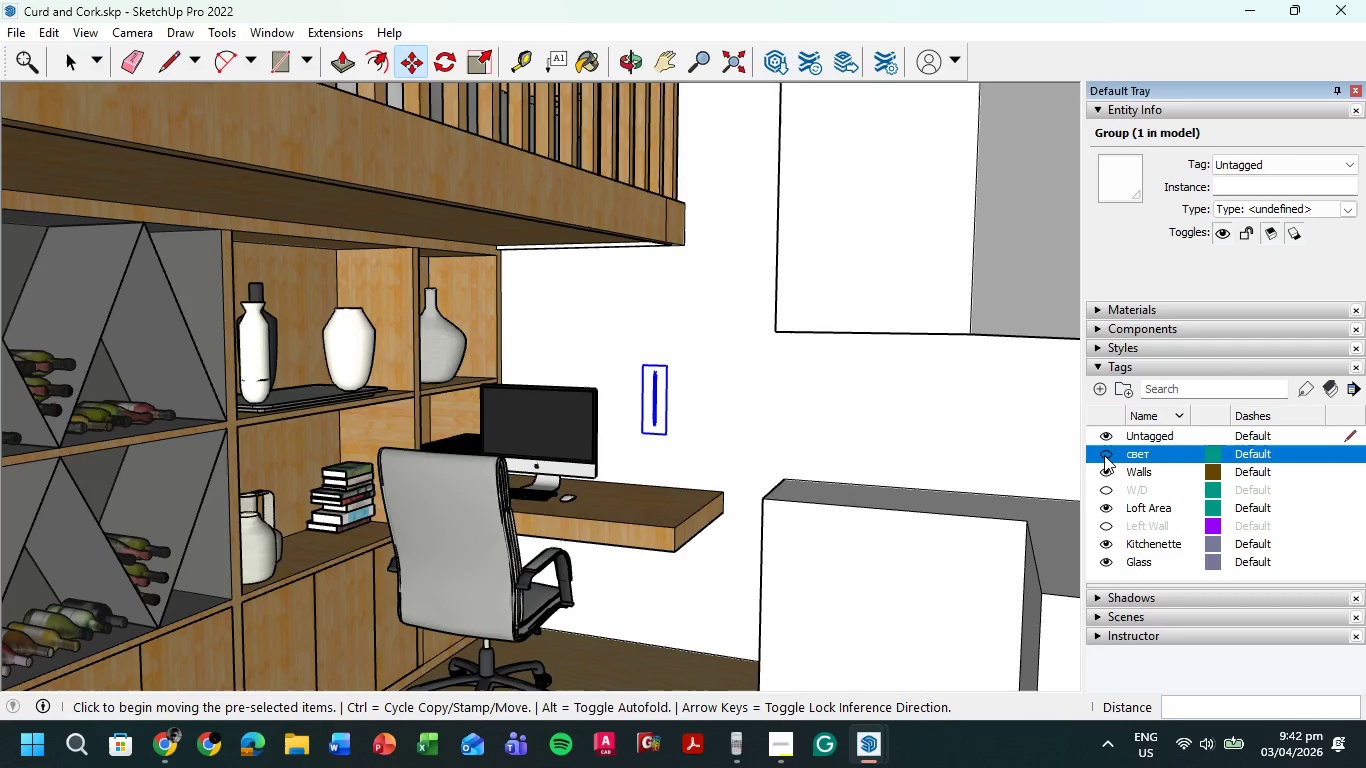 
left_click([1105, 455])
 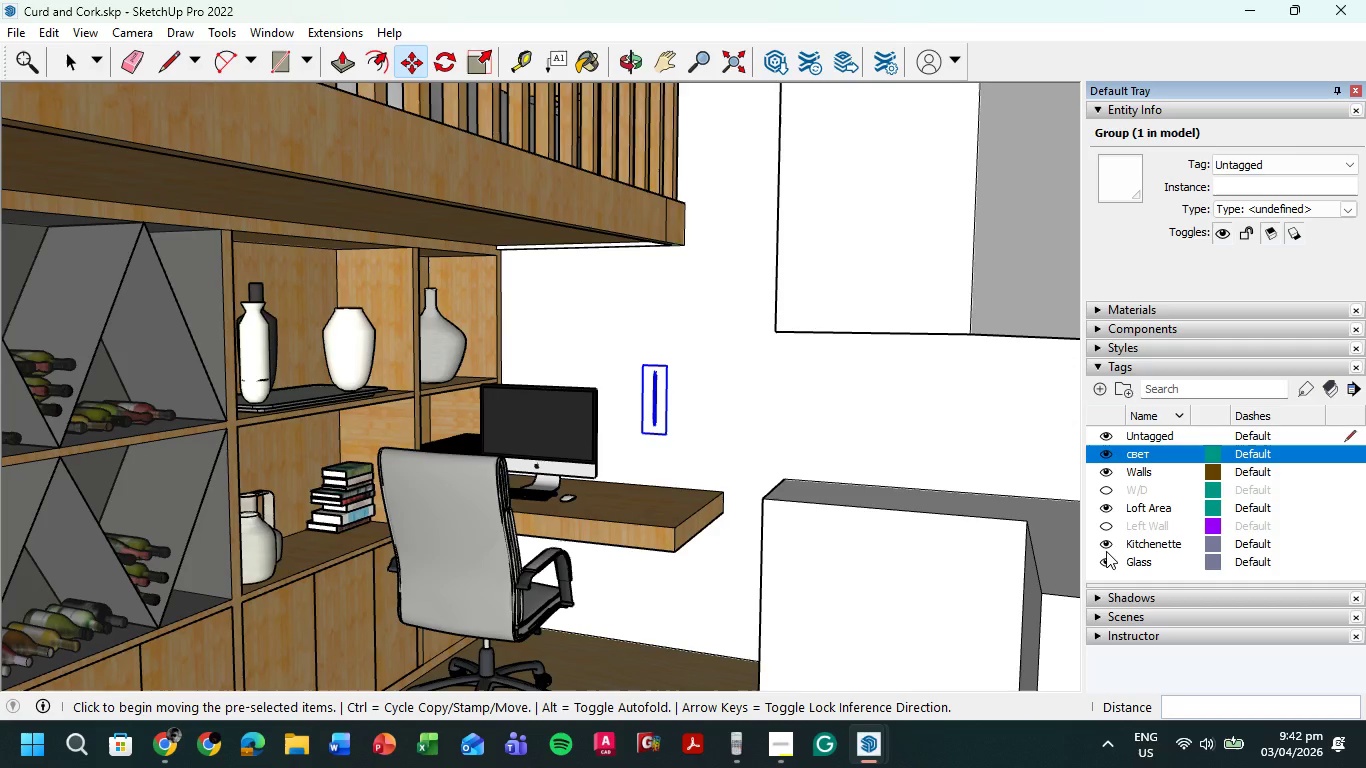 
left_click([1106, 545])
 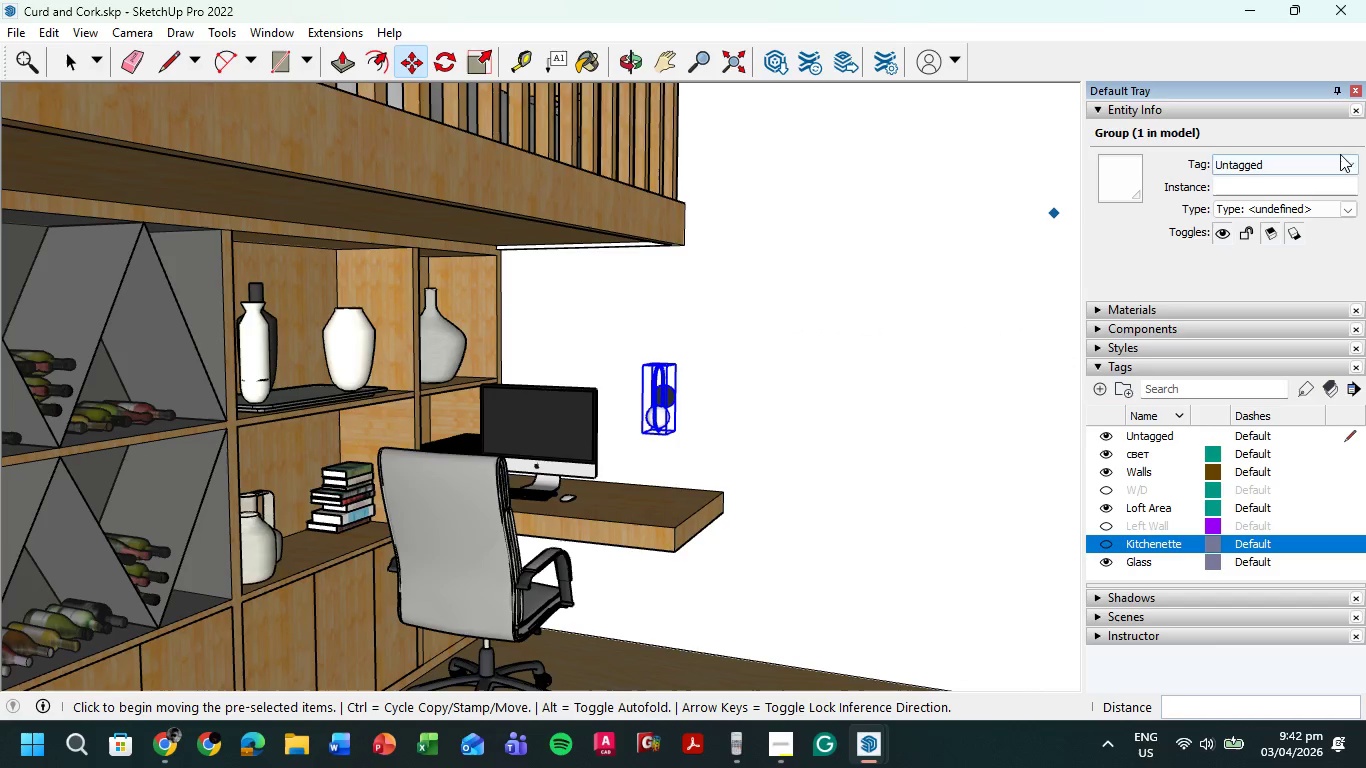 
left_click([1350, 164])
 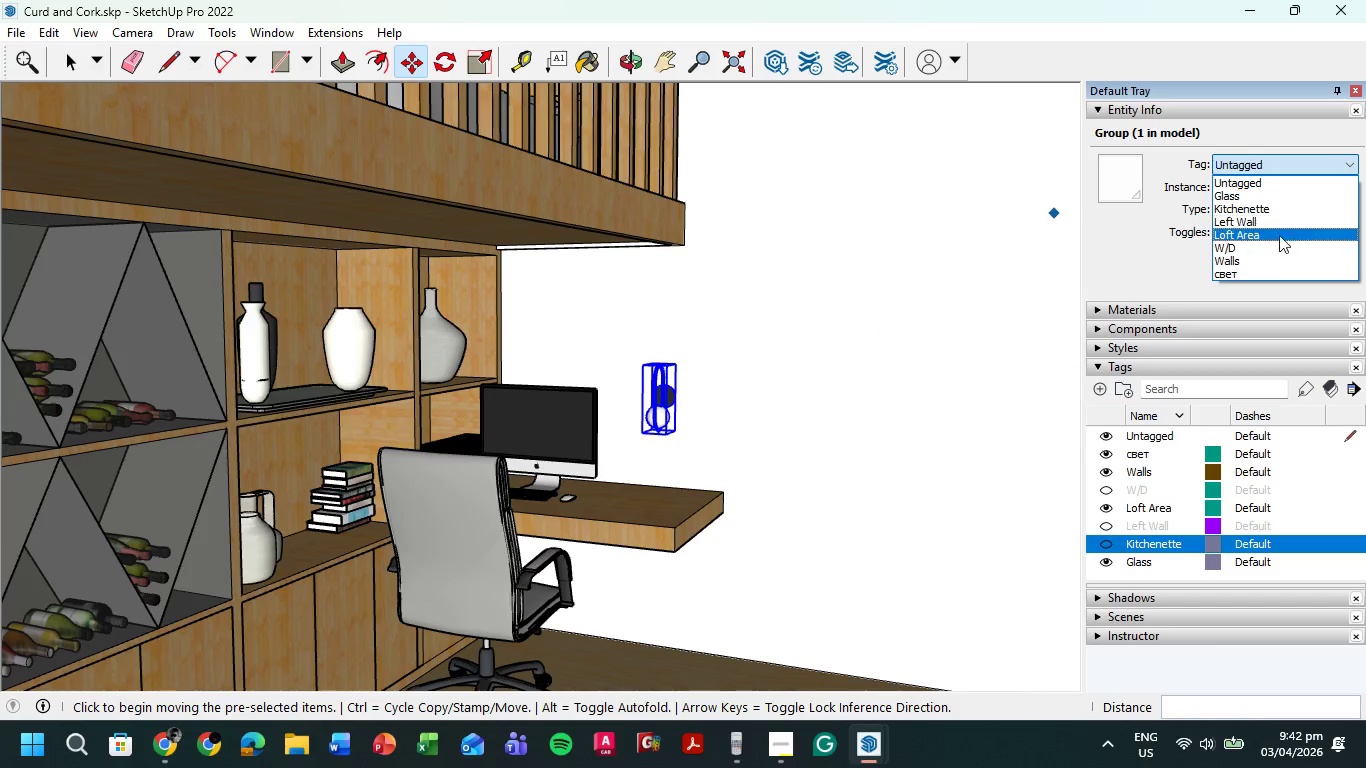 
left_click([1277, 236])
 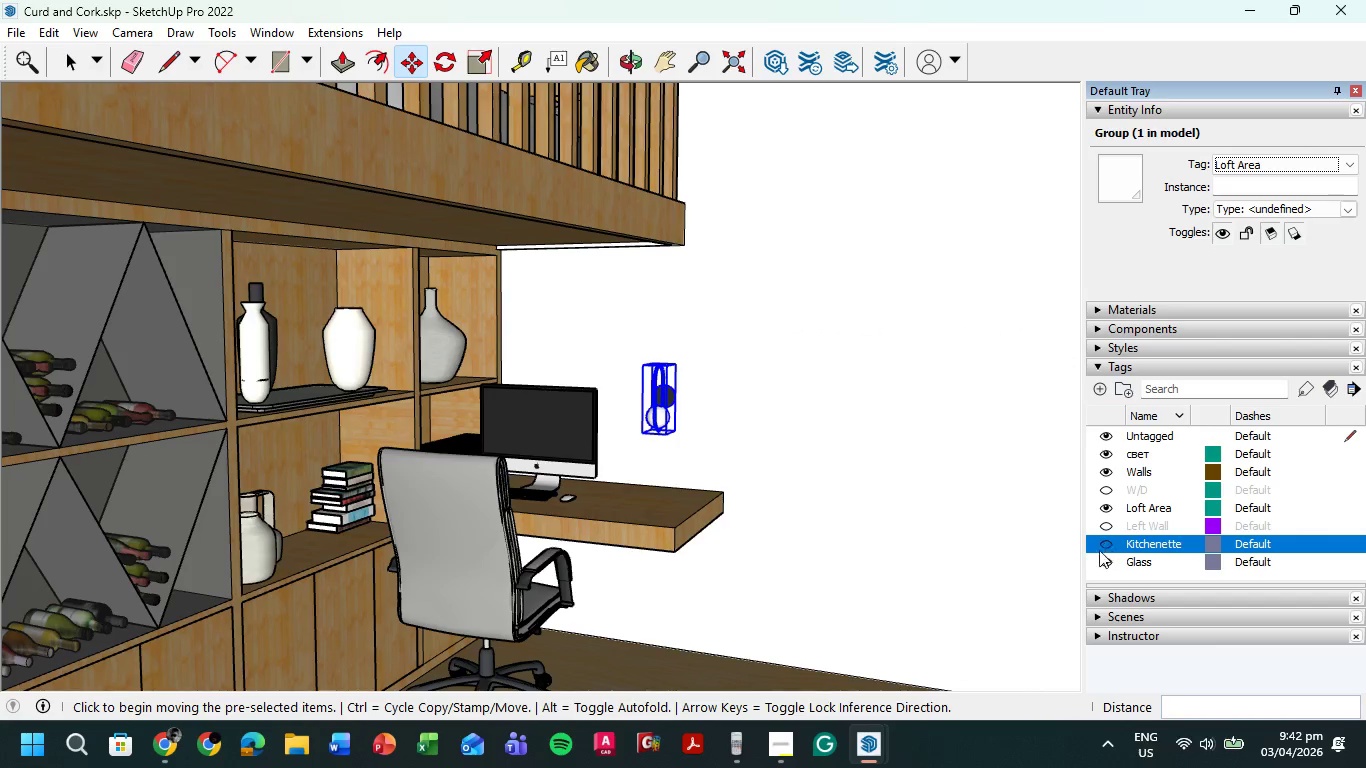 
left_click([1104, 543])
 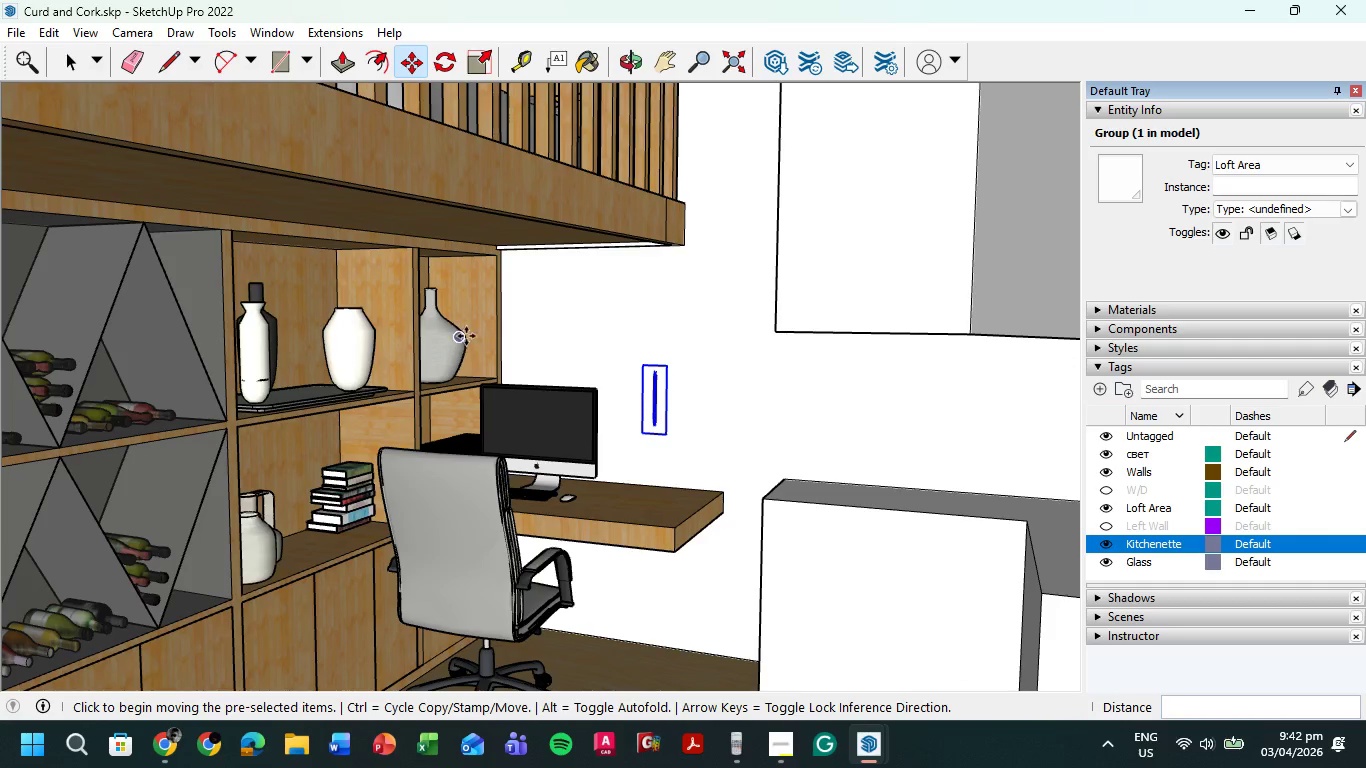 
scroll: coordinate [684, 383], scroll_direction: up, amount: 7.0
 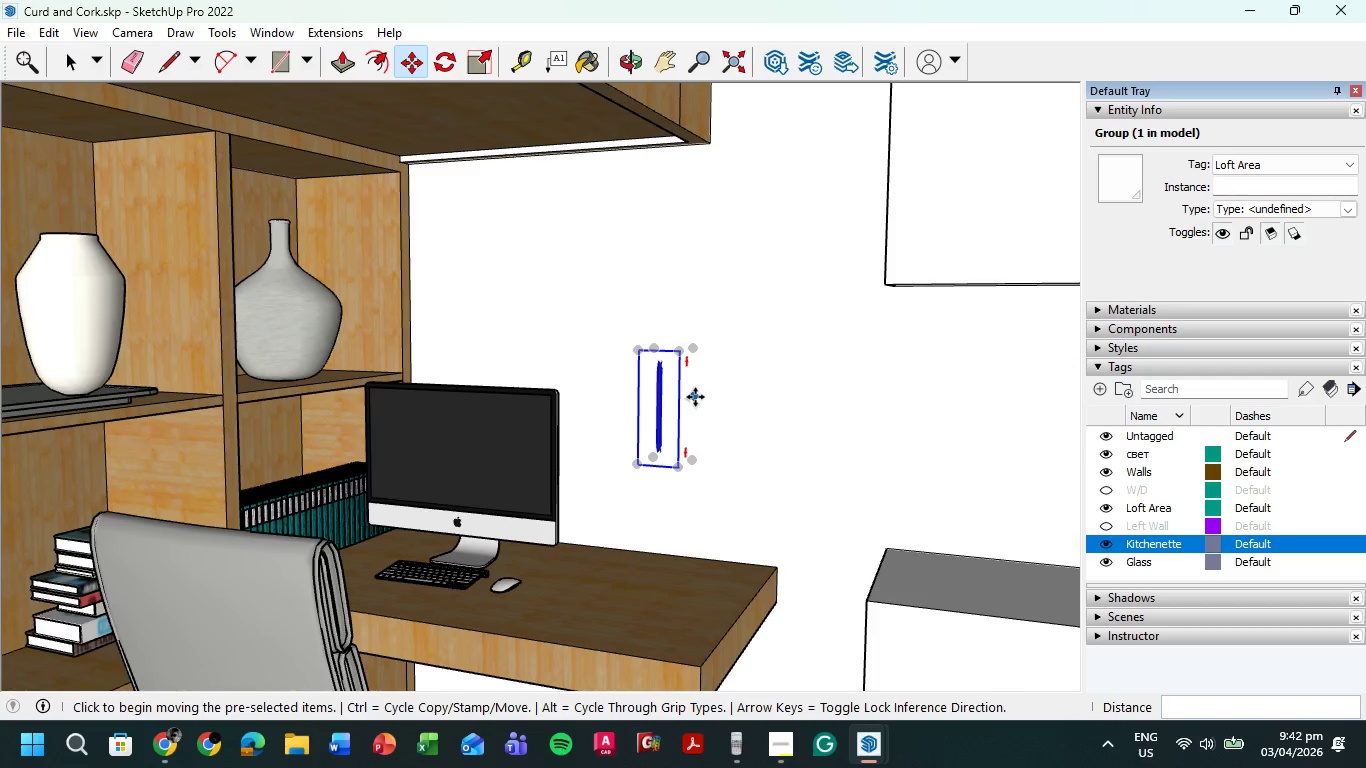 
left_click([695, 397])
 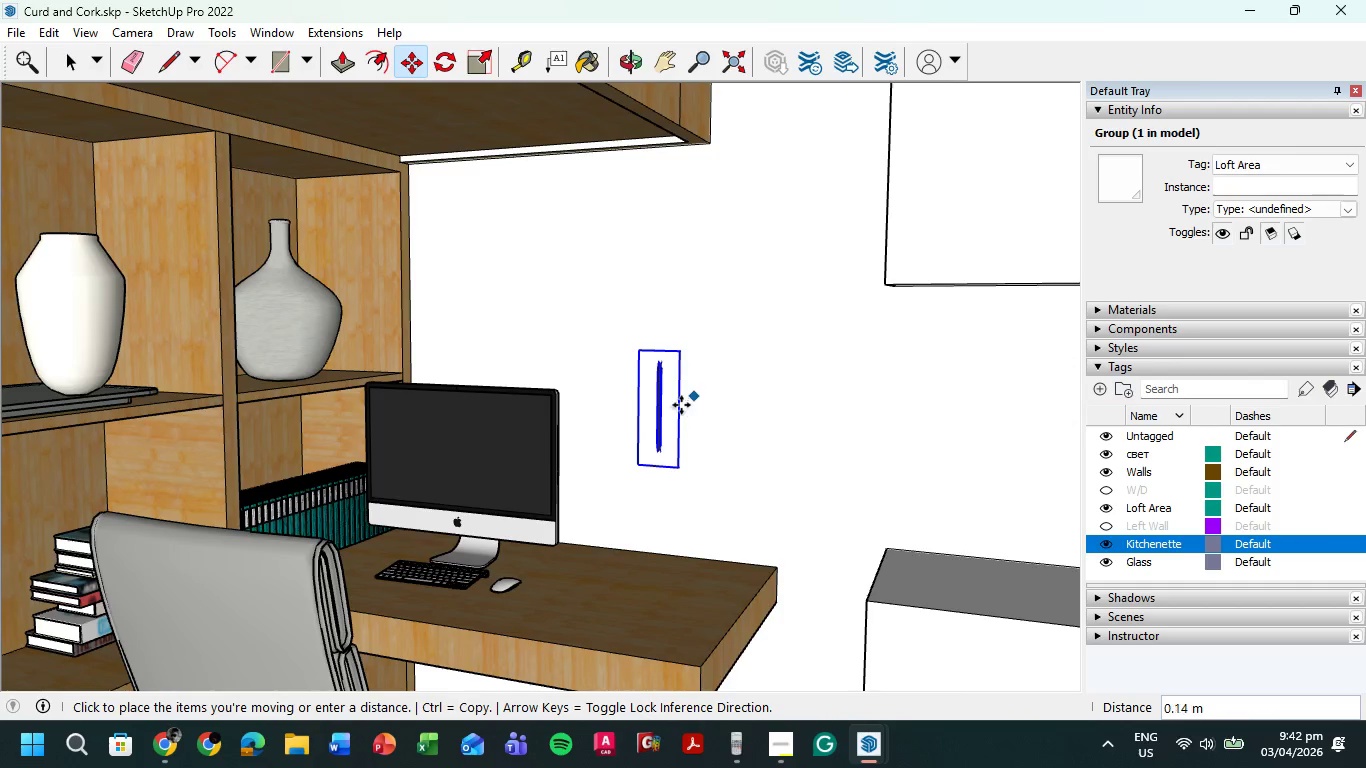 
left_click([678, 407])
 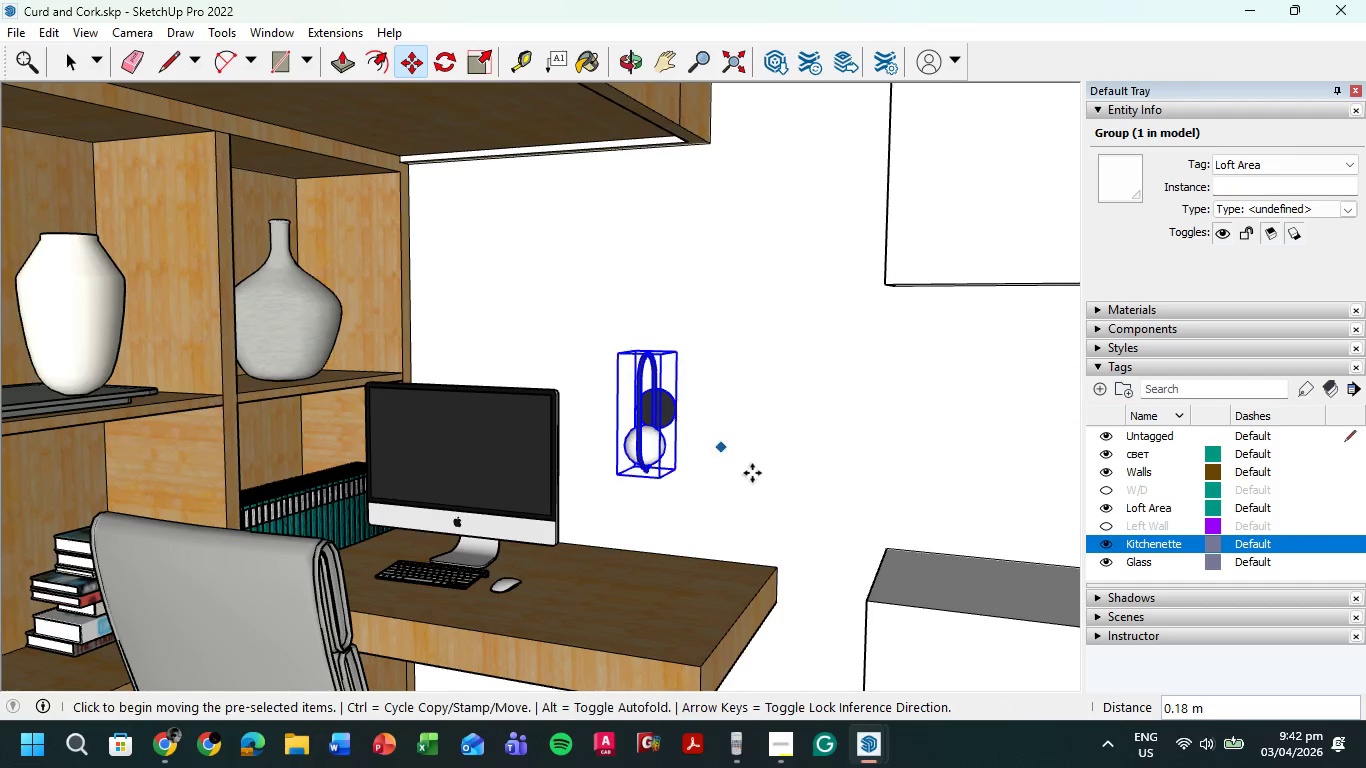 
scroll: coordinate [773, 439], scroll_direction: up, amount: 12.0
 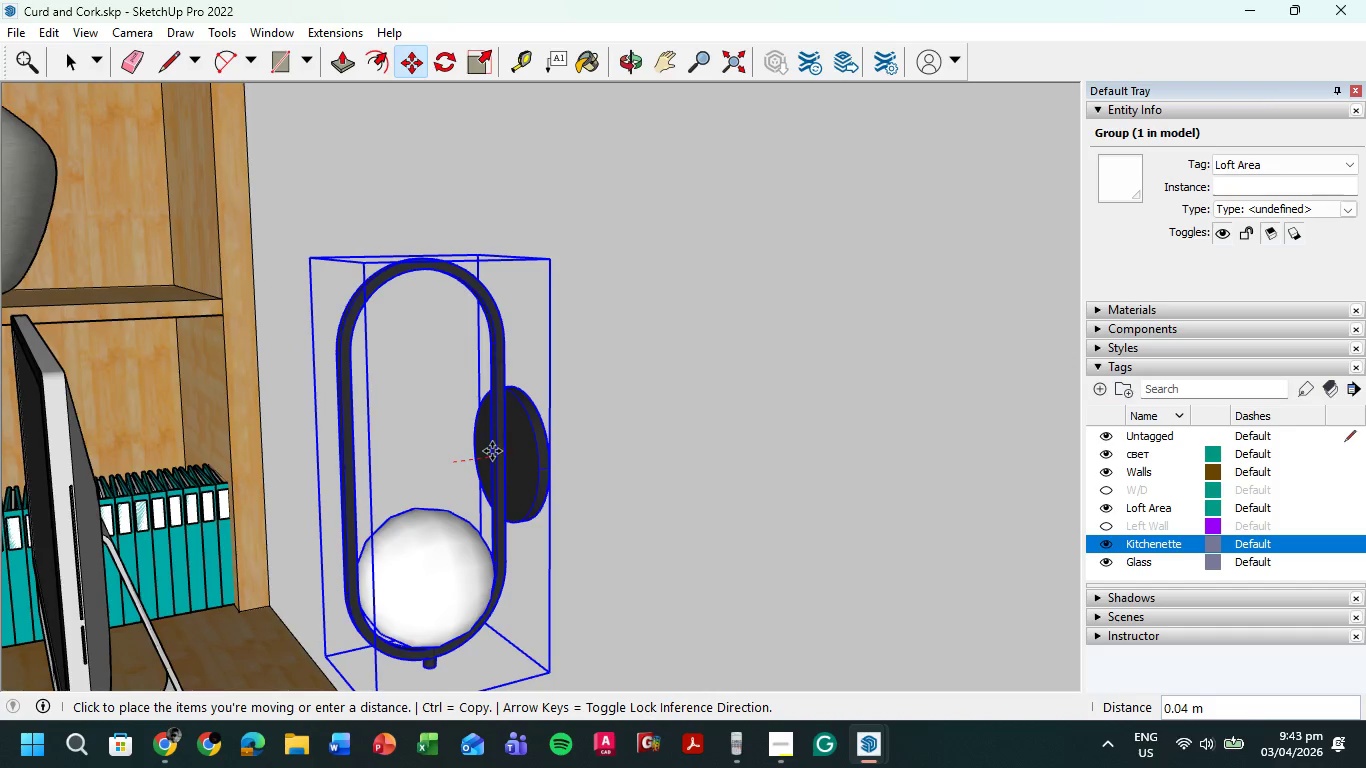 
left_click([495, 451])
 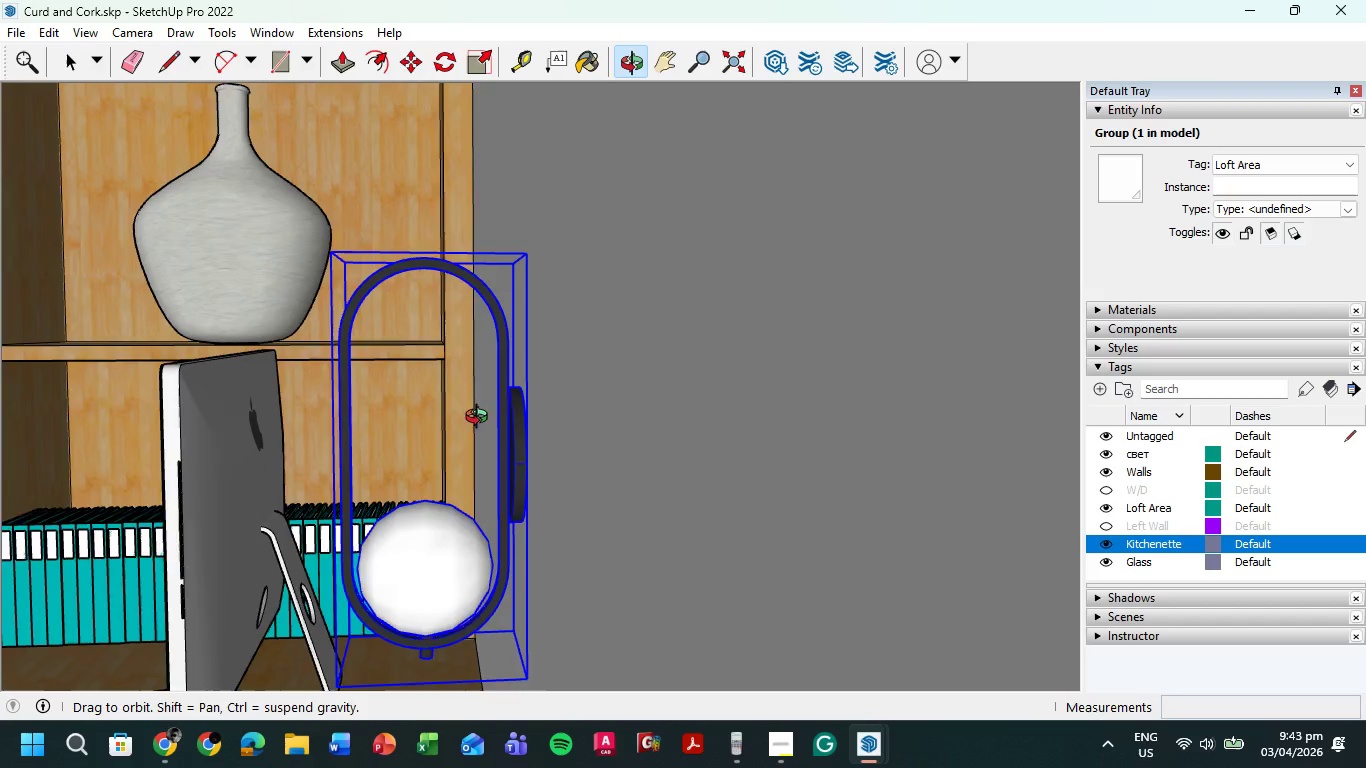 
scroll: coordinate [624, 428], scroll_direction: up, amount: 1.0
 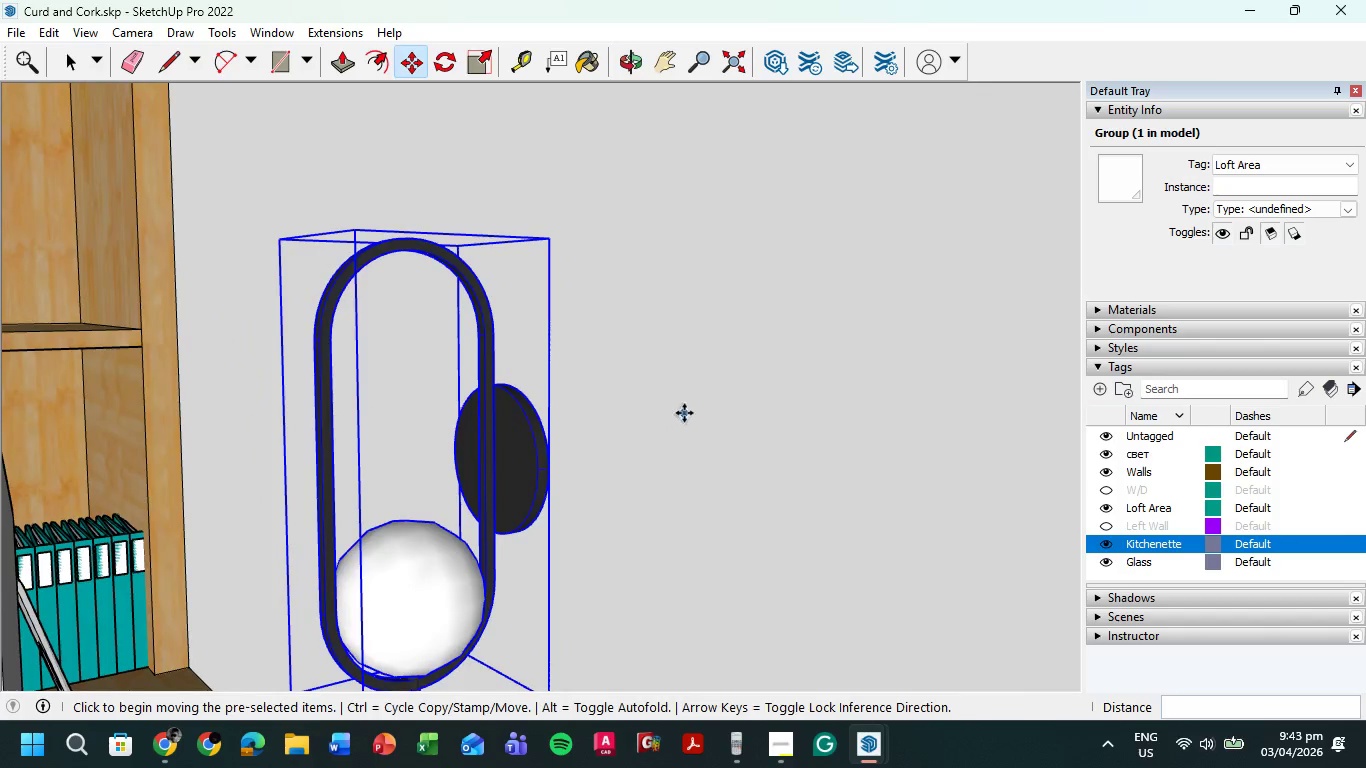 
scroll: coordinate [672, 400], scroll_direction: down, amount: 18.0
 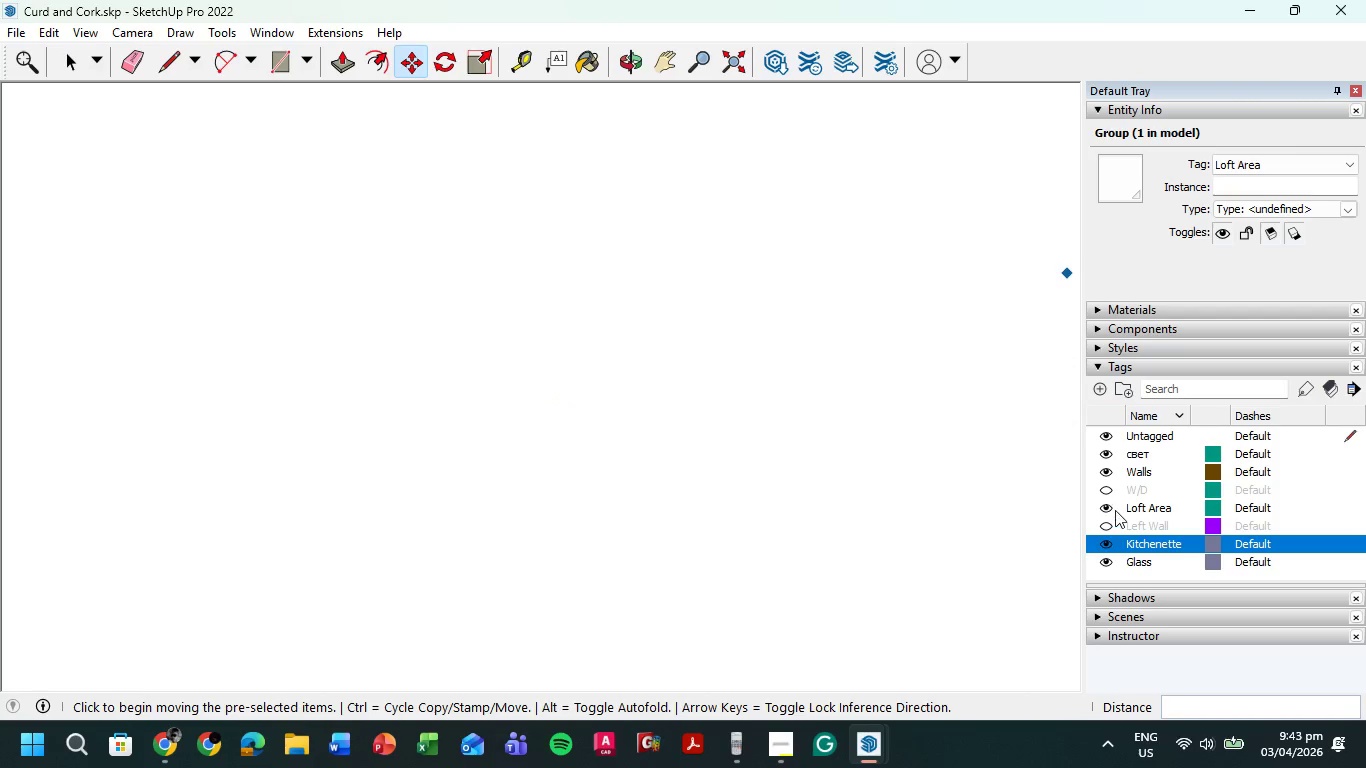 
left_click([1104, 474])
 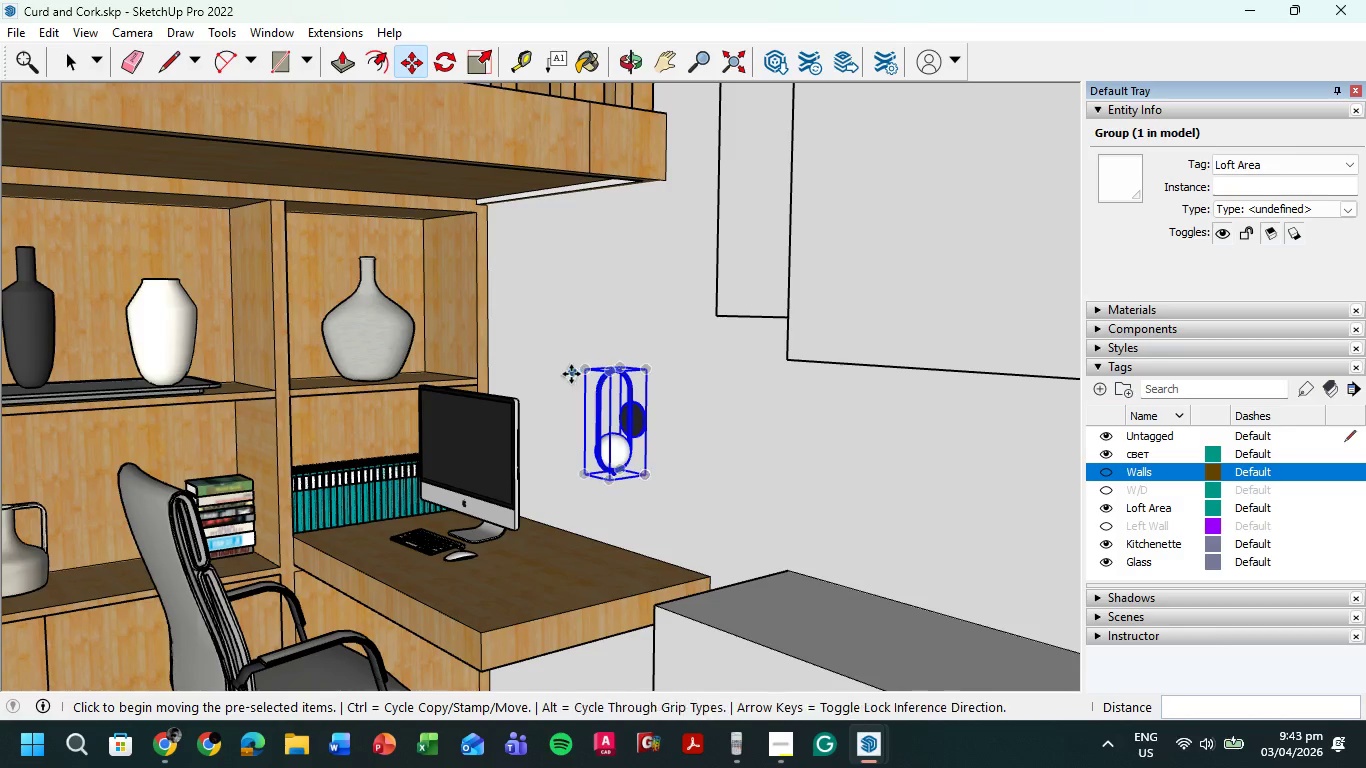 
key(Shift+ShiftLeft)
 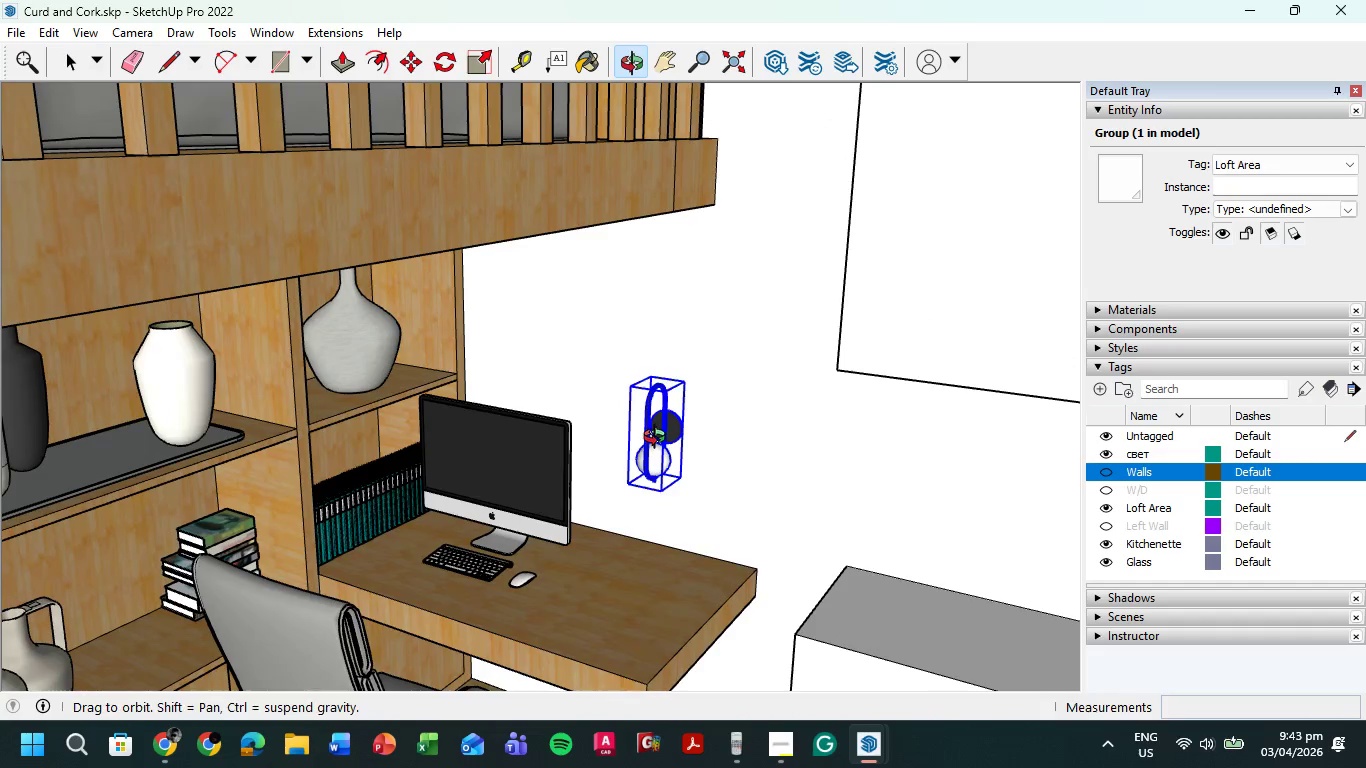 
scroll: coordinate [694, 433], scroll_direction: down, amount: 17.0
 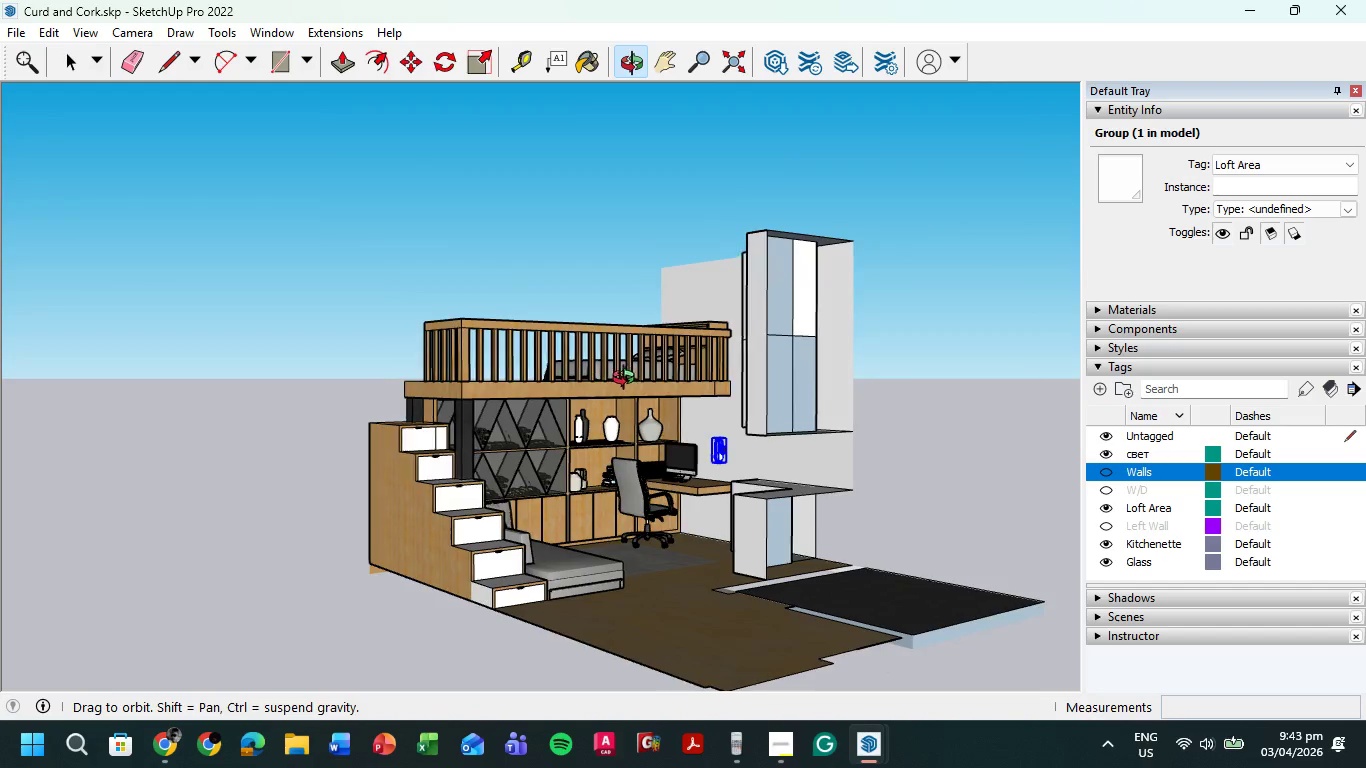 
hold_key(key=ShiftLeft, duration=0.45)
 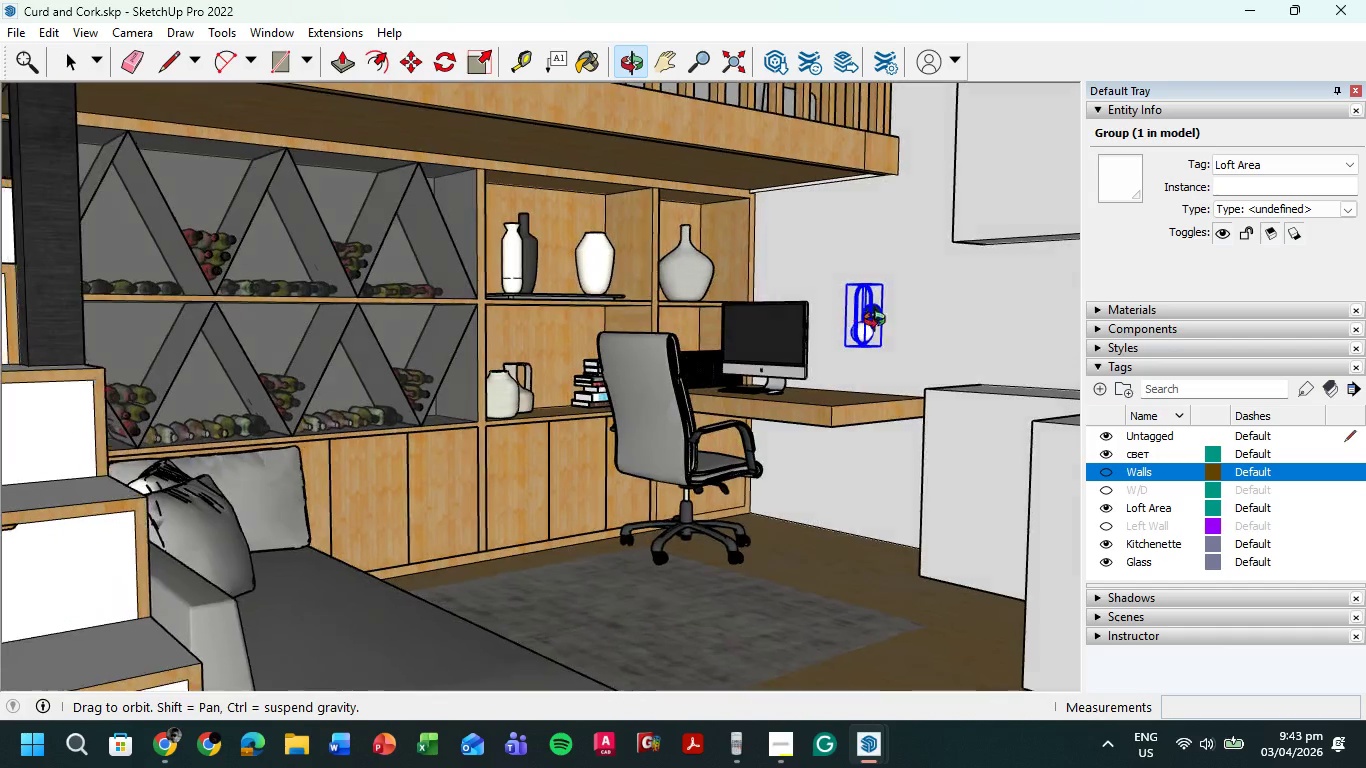 
scroll: coordinate [671, 423], scroll_direction: up, amount: 8.0
 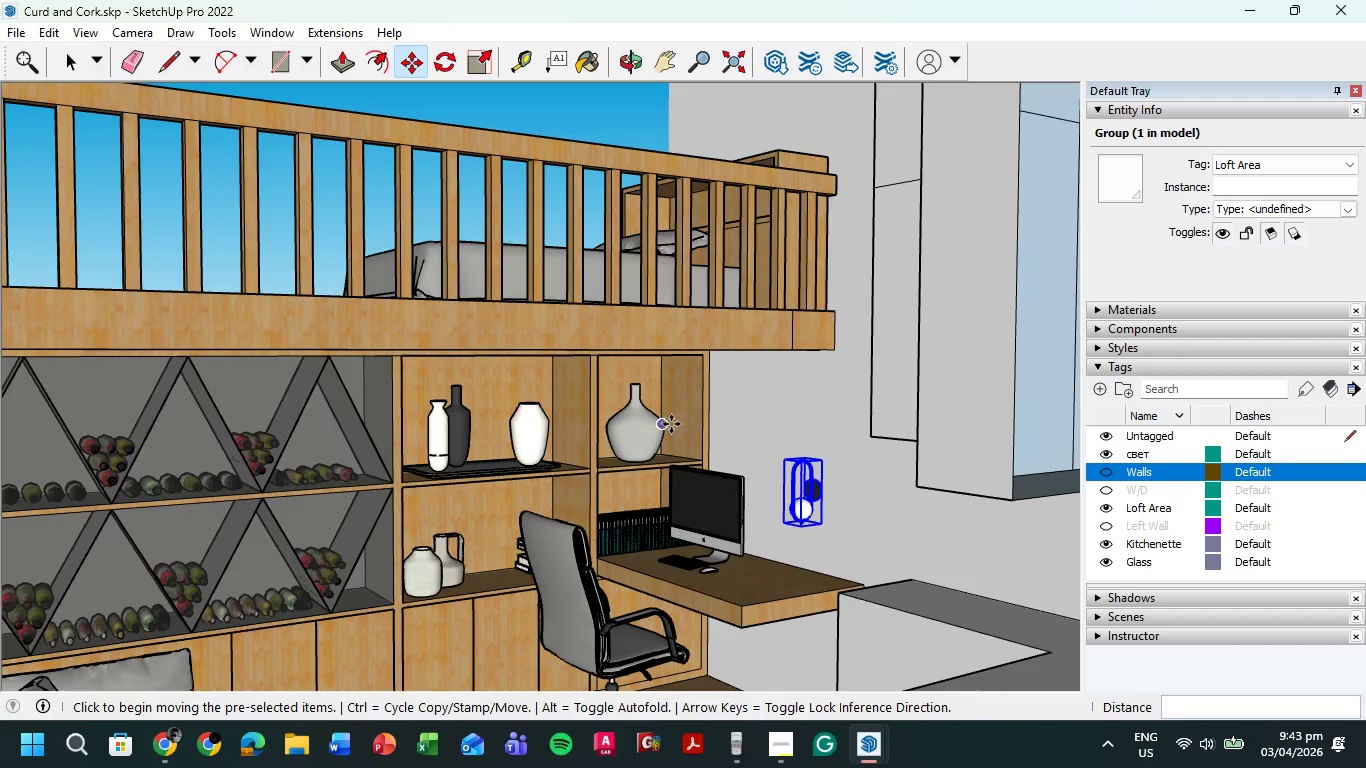 
hold_key(key=ShiftLeft, duration=0.45)
 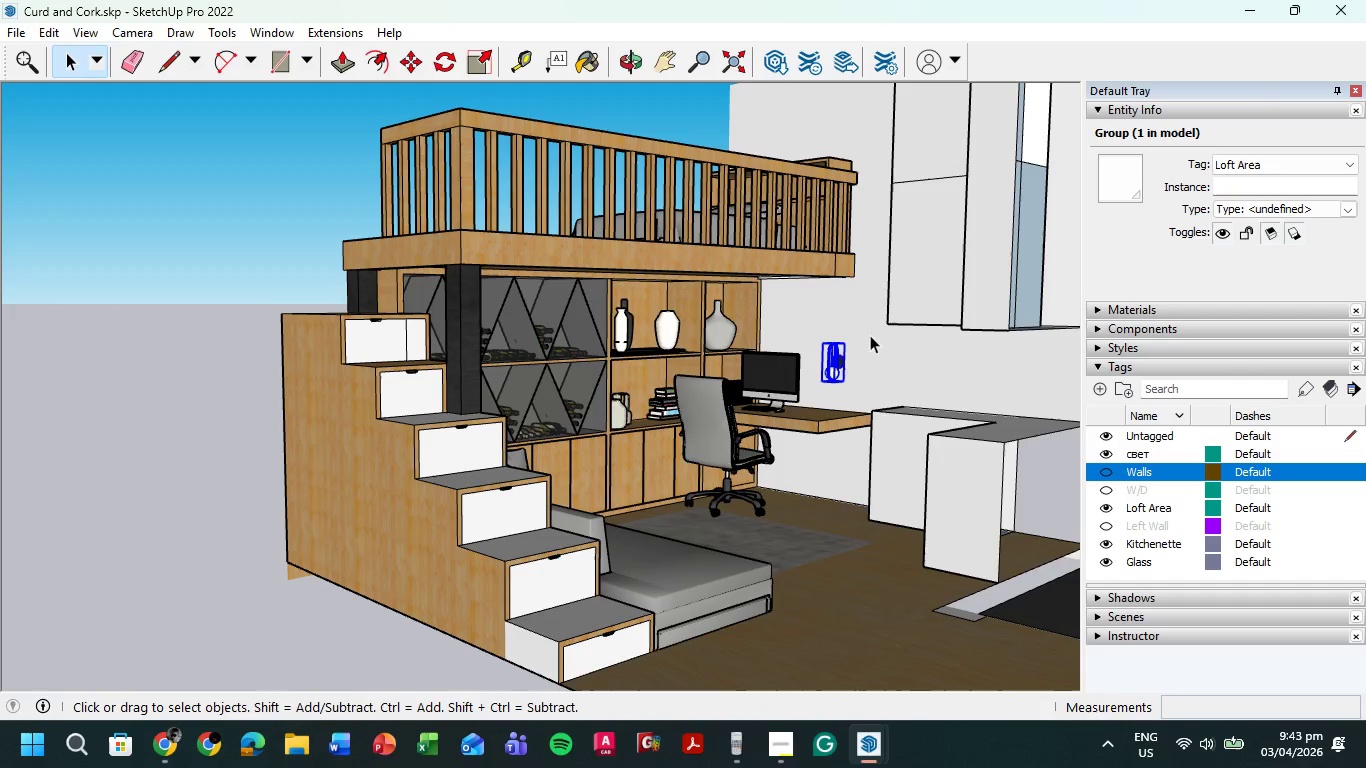 
scroll: coordinate [803, 327], scroll_direction: down, amount: 5.0
 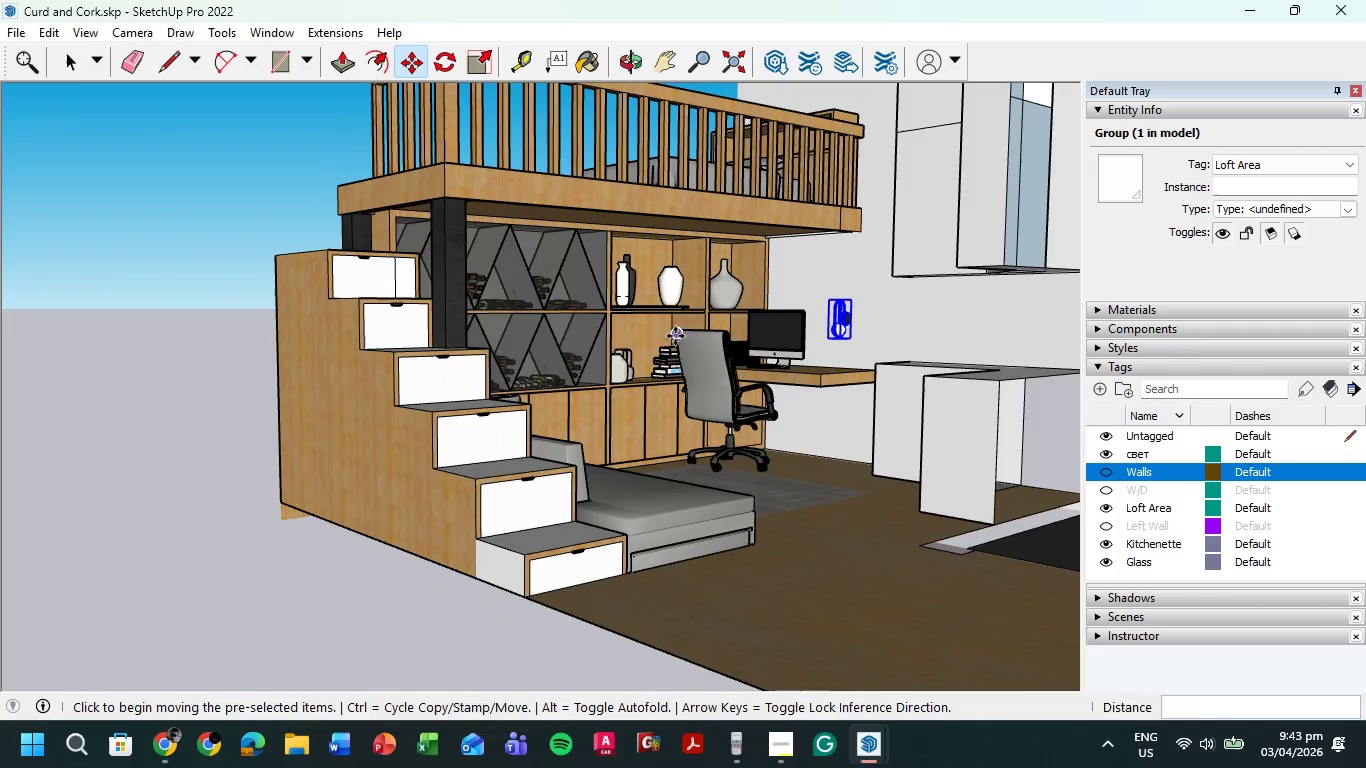 
double_click([221, 186])
 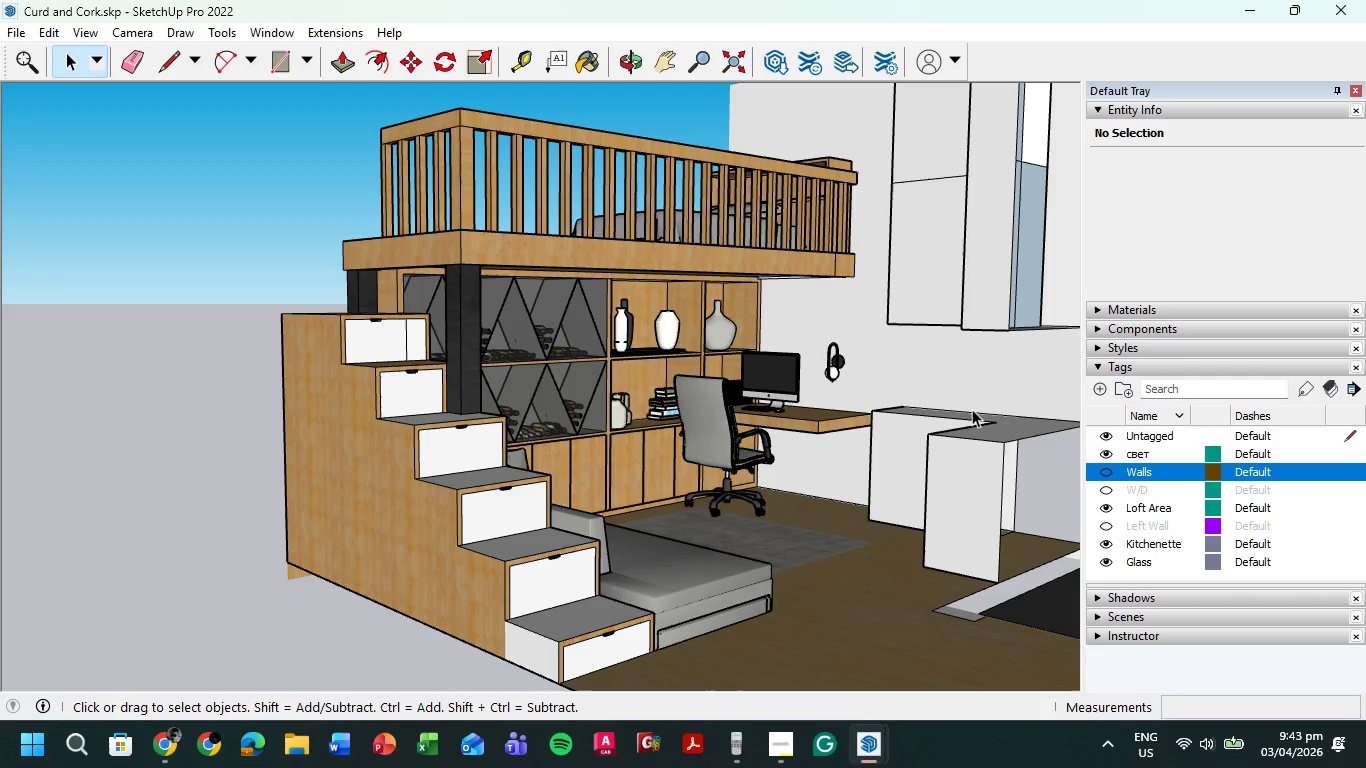 
wait(16.19)
 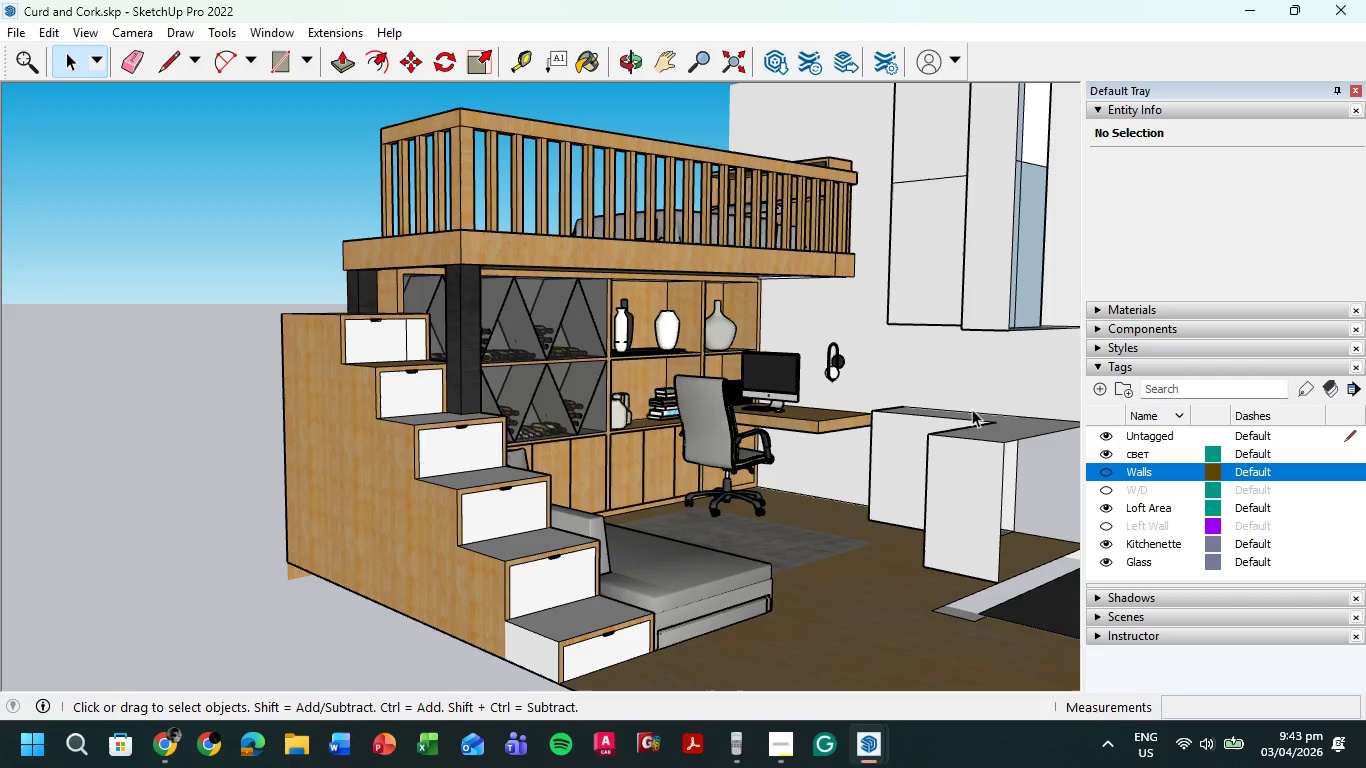 
scroll: coordinate [840, 363], scroll_direction: up, amount: 11.0
 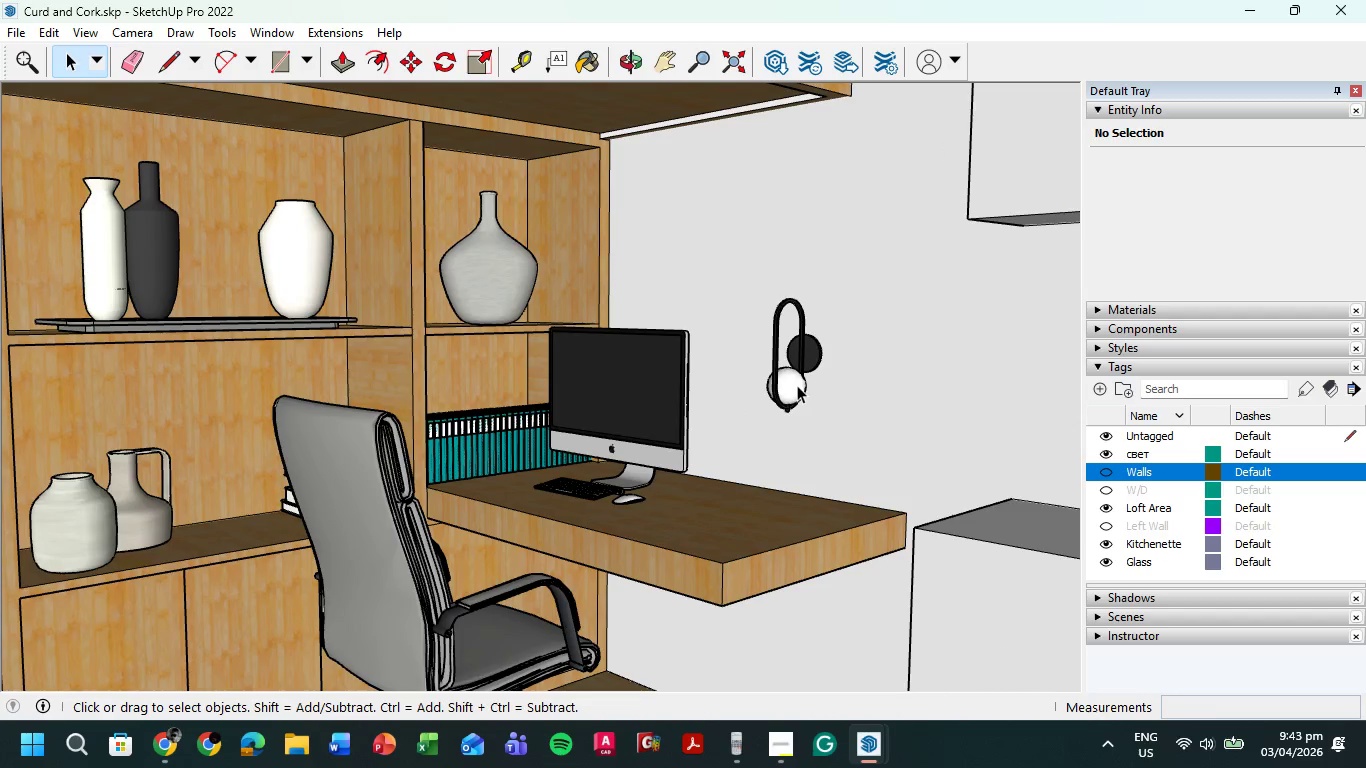 
double_click([794, 386])
 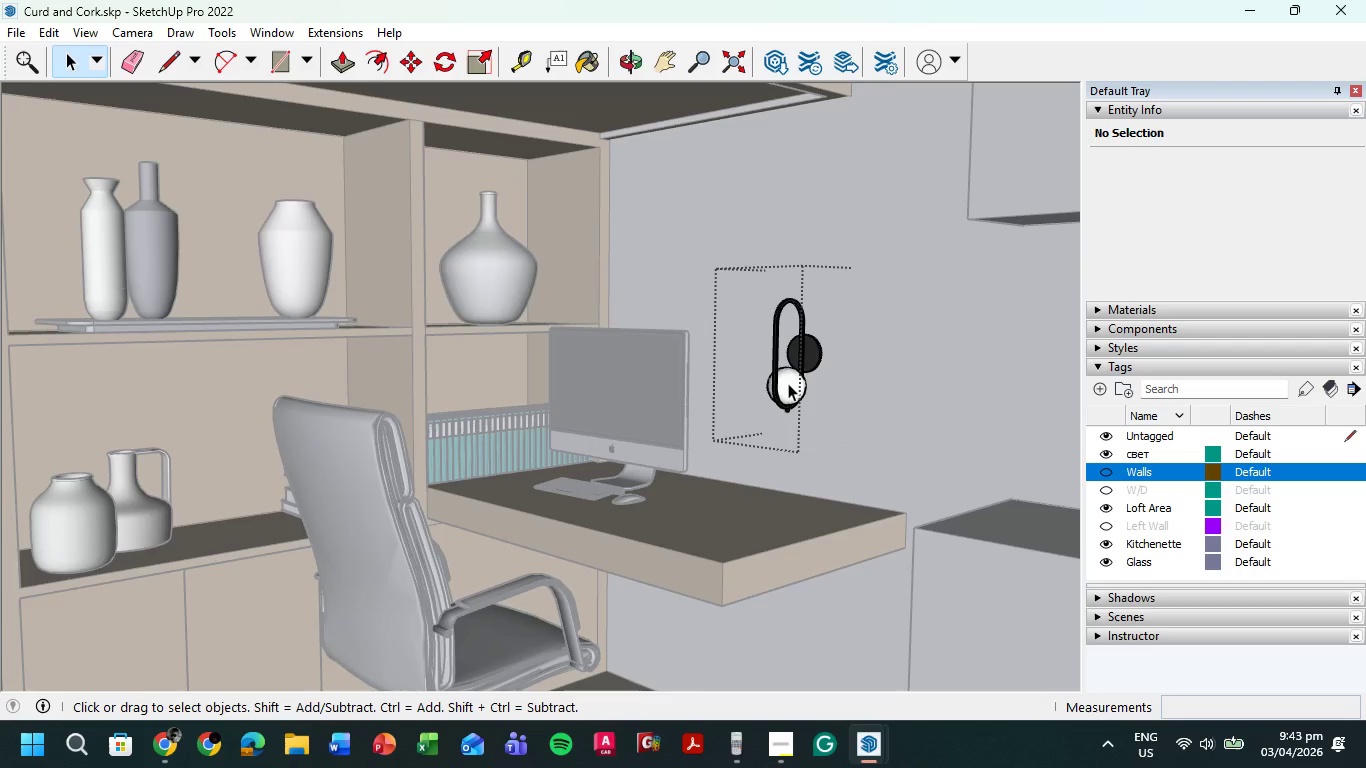 
left_click([788, 383])
 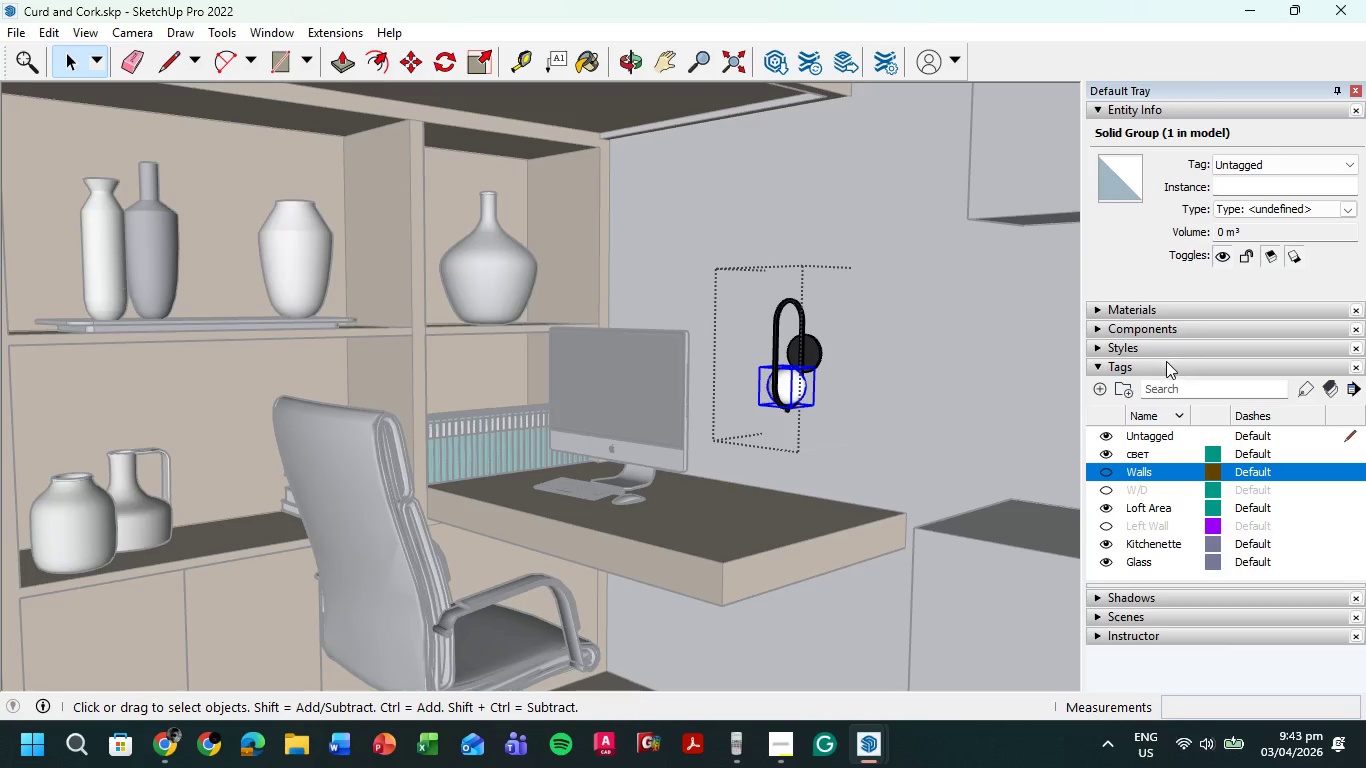 
left_click([1103, 368])
 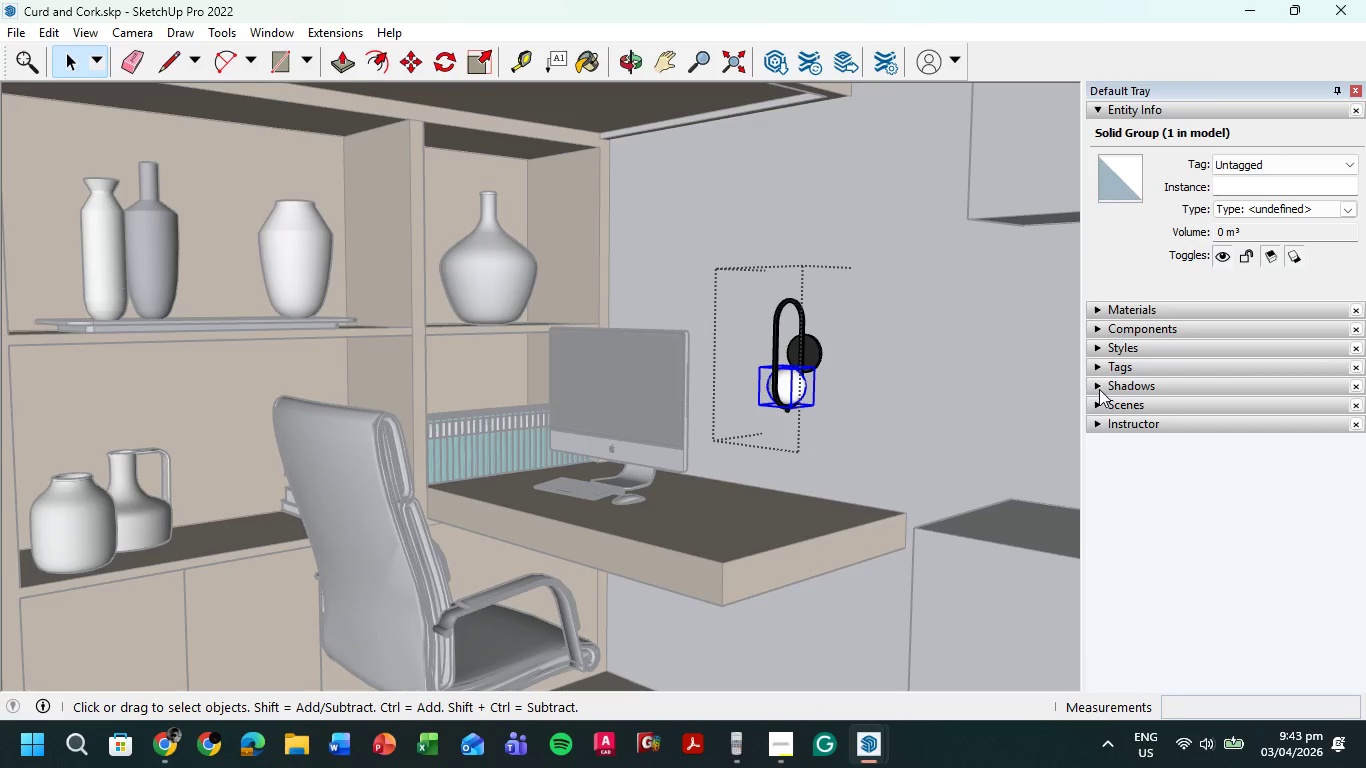 
left_click([1097, 385])
 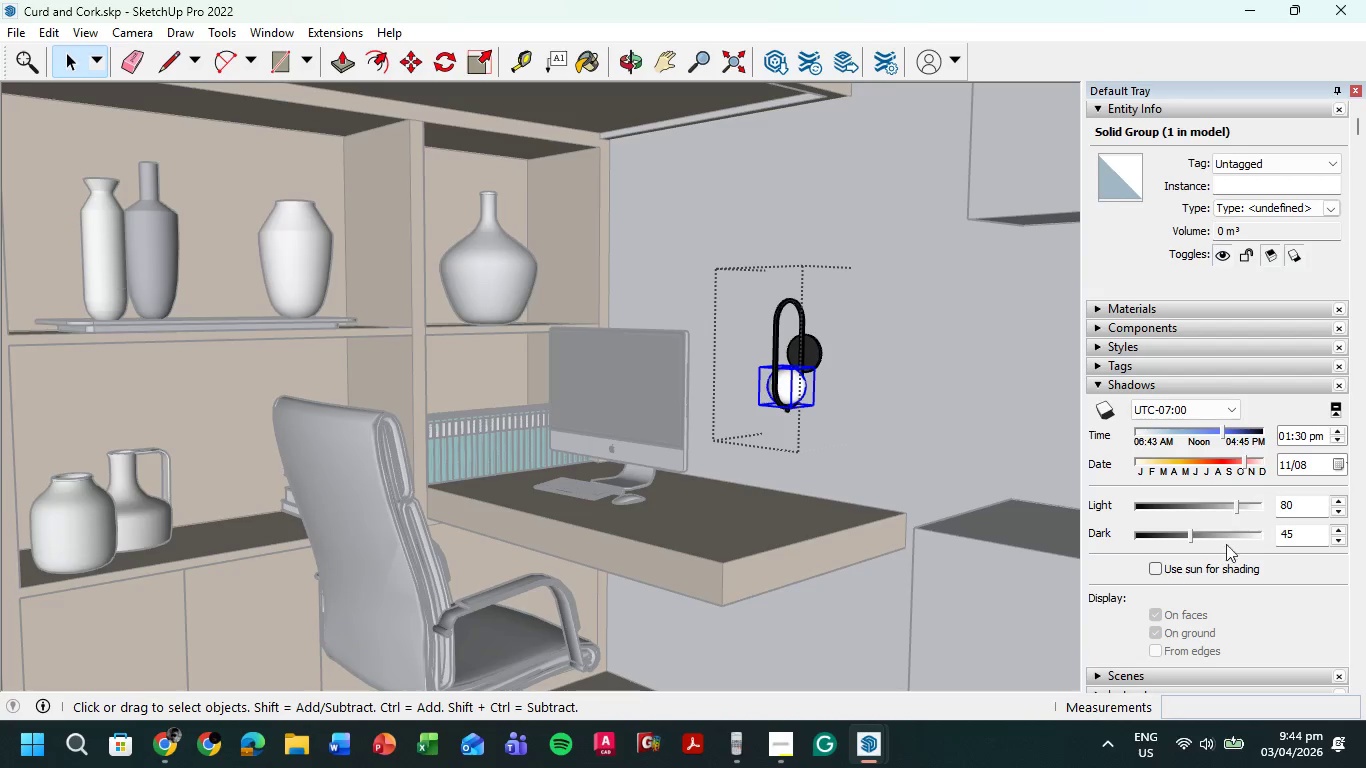 
scroll: coordinate [1195, 545], scroll_direction: down, amount: 3.0
 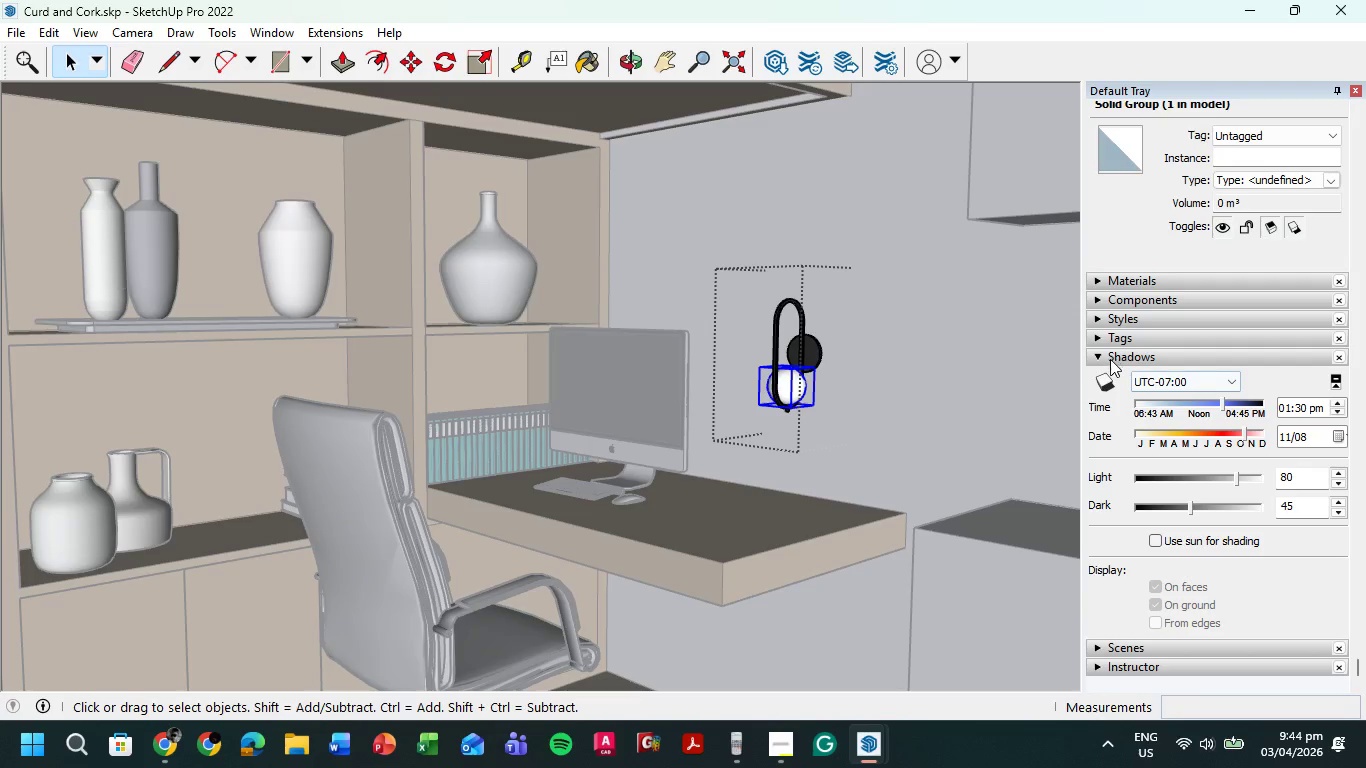 
left_click([1098, 358])
 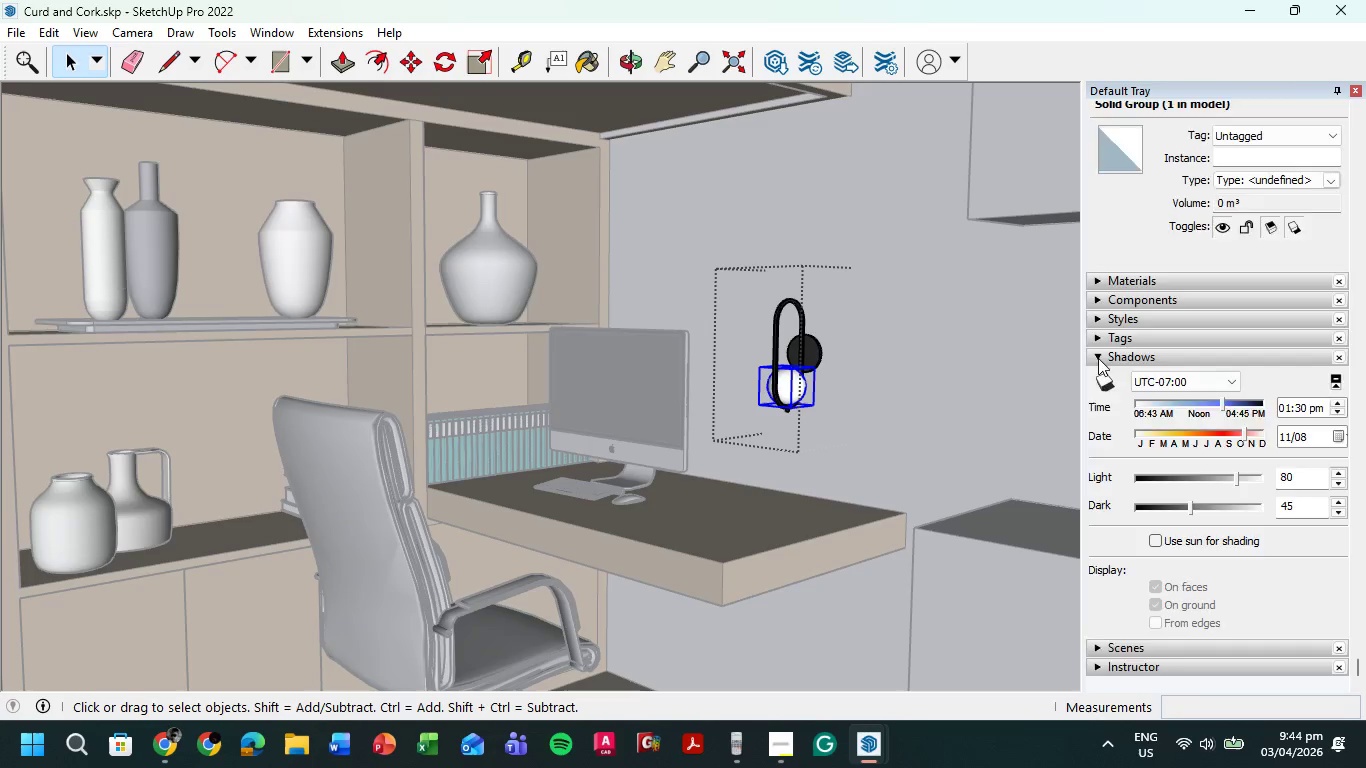 
mouse_move([1101, 337])
 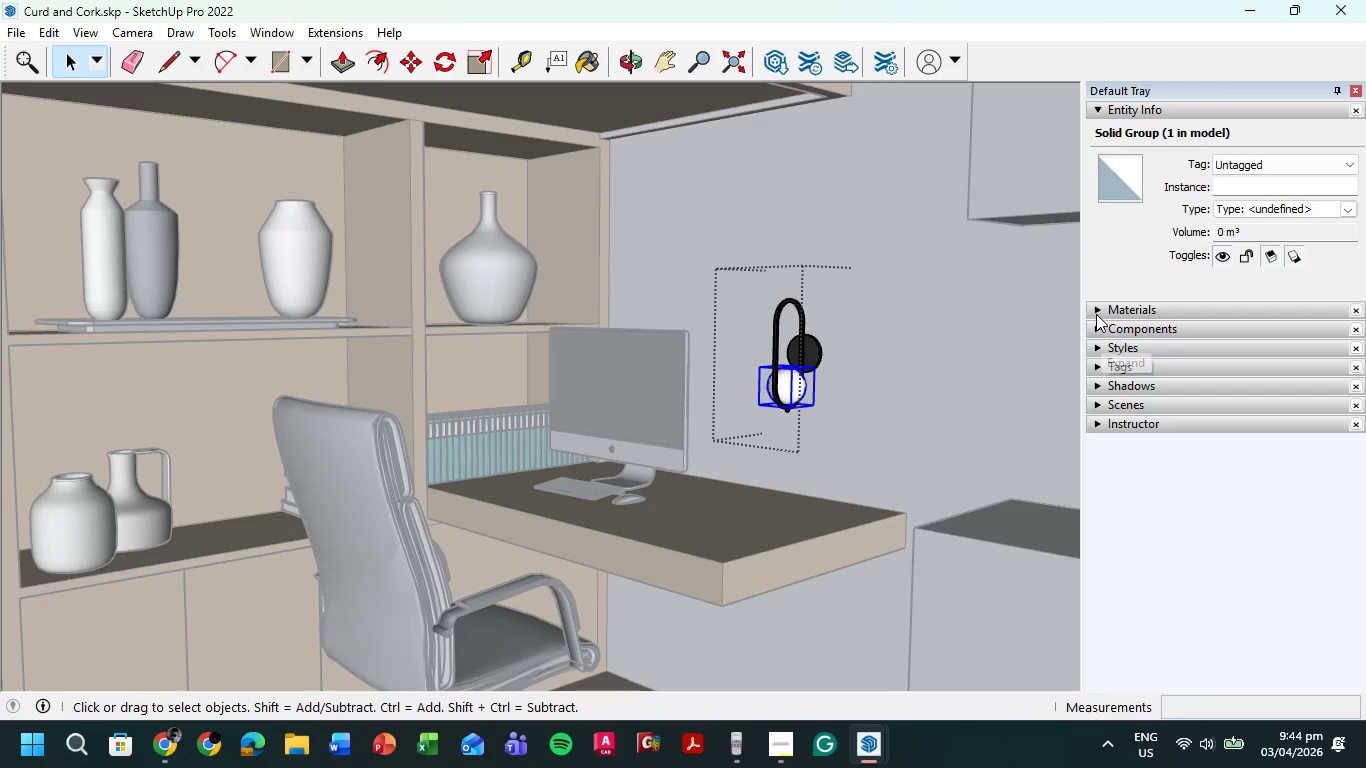 
left_click([1096, 314])
 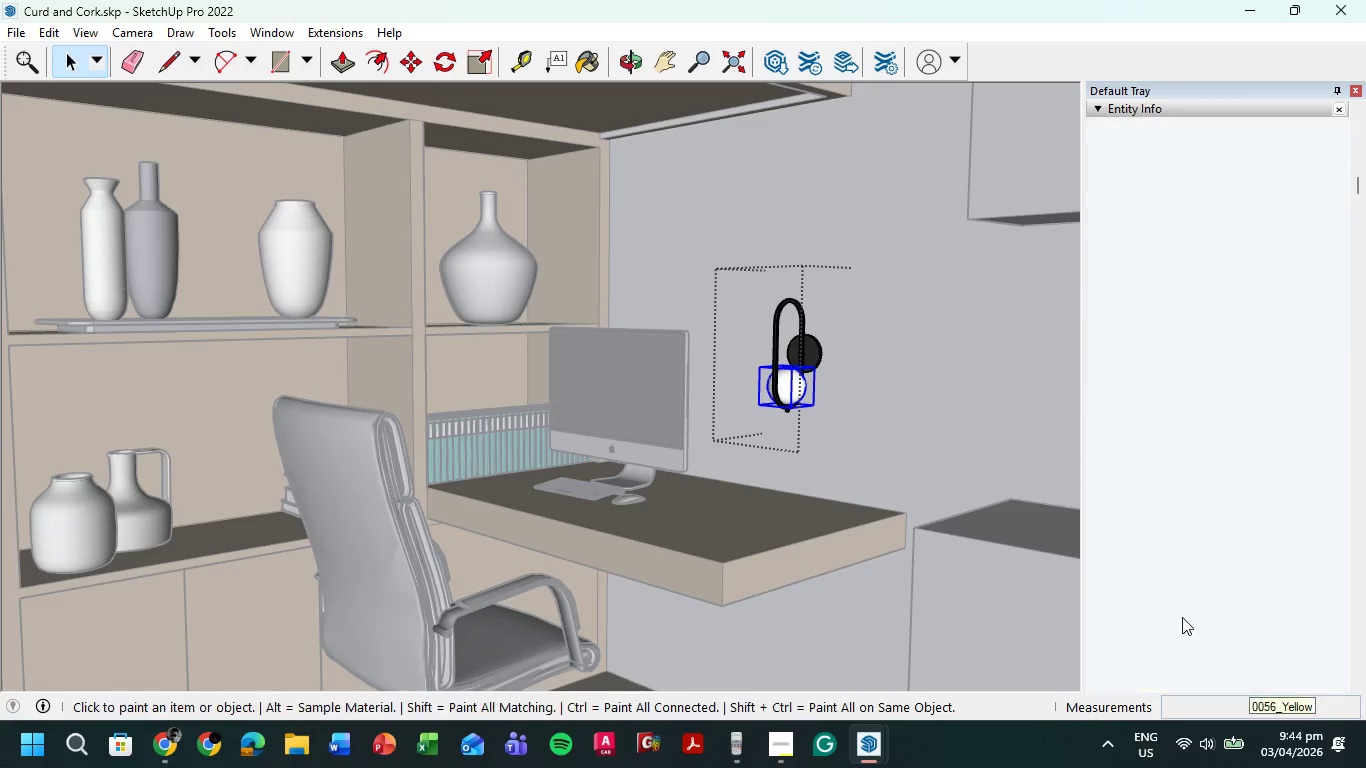 
left_click([785, 387])
 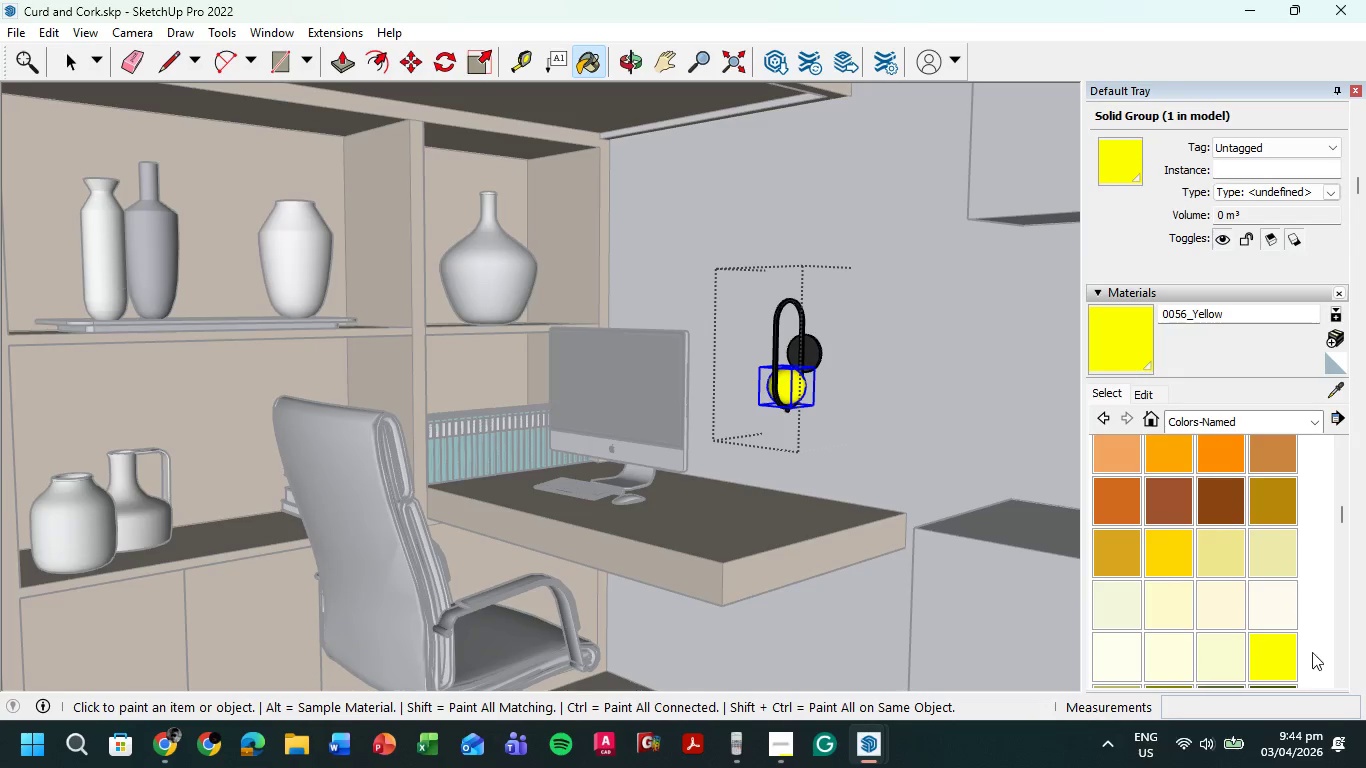 
left_click([1164, 556])
 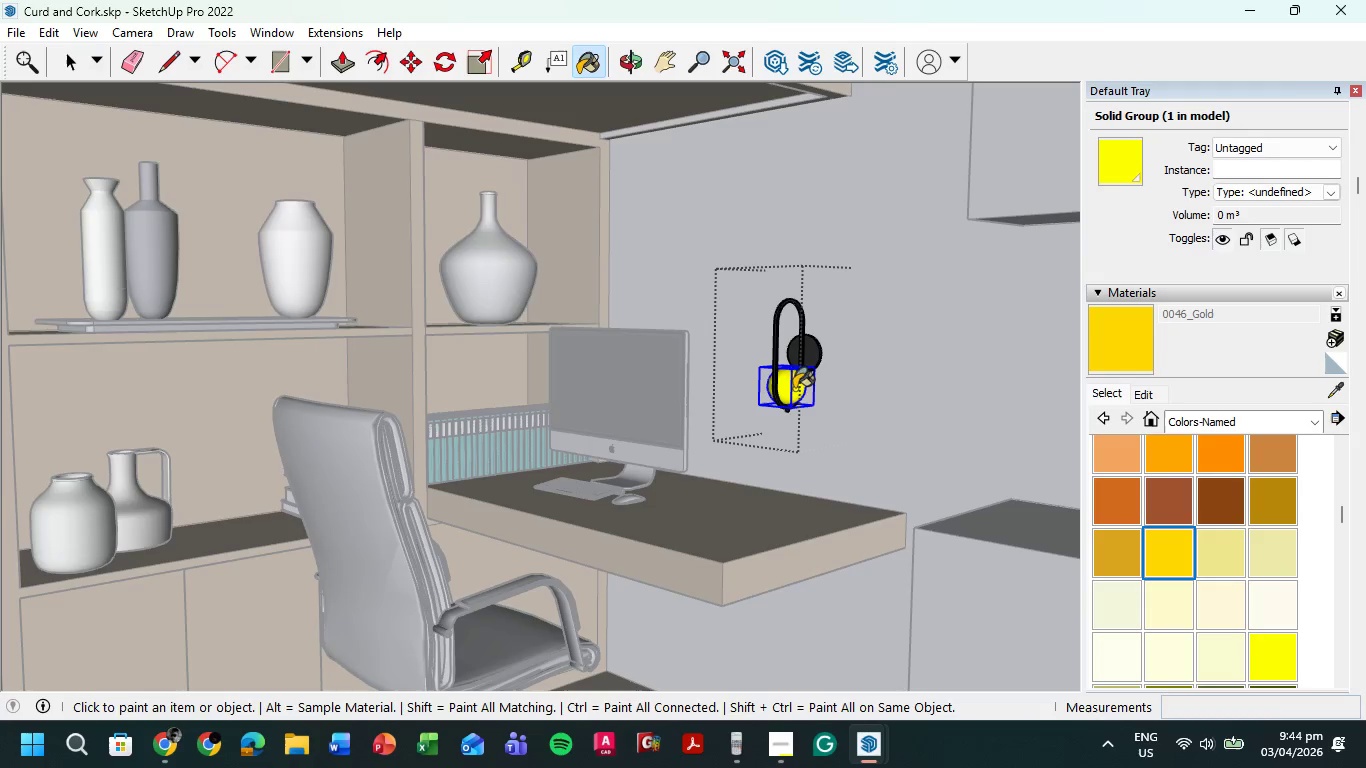 
left_click([787, 385])
 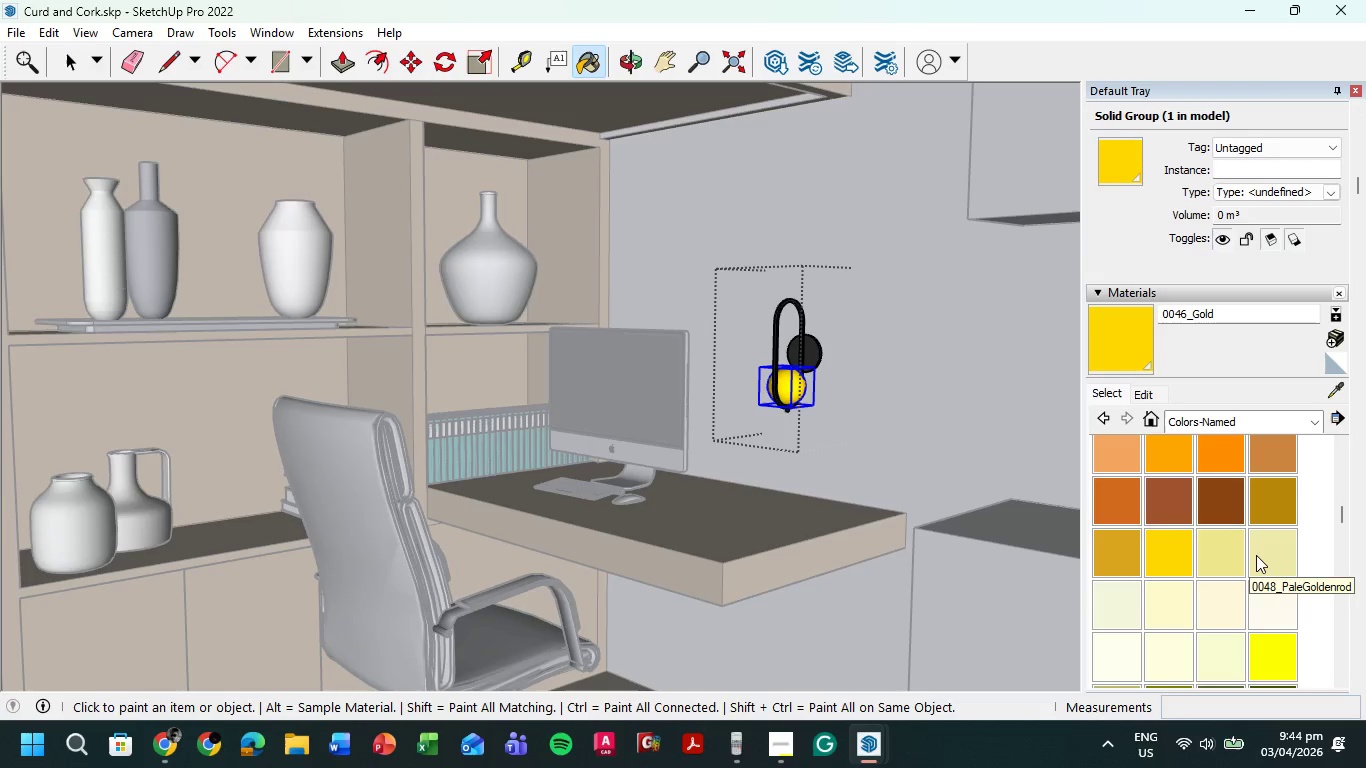 
left_click([1266, 555])
 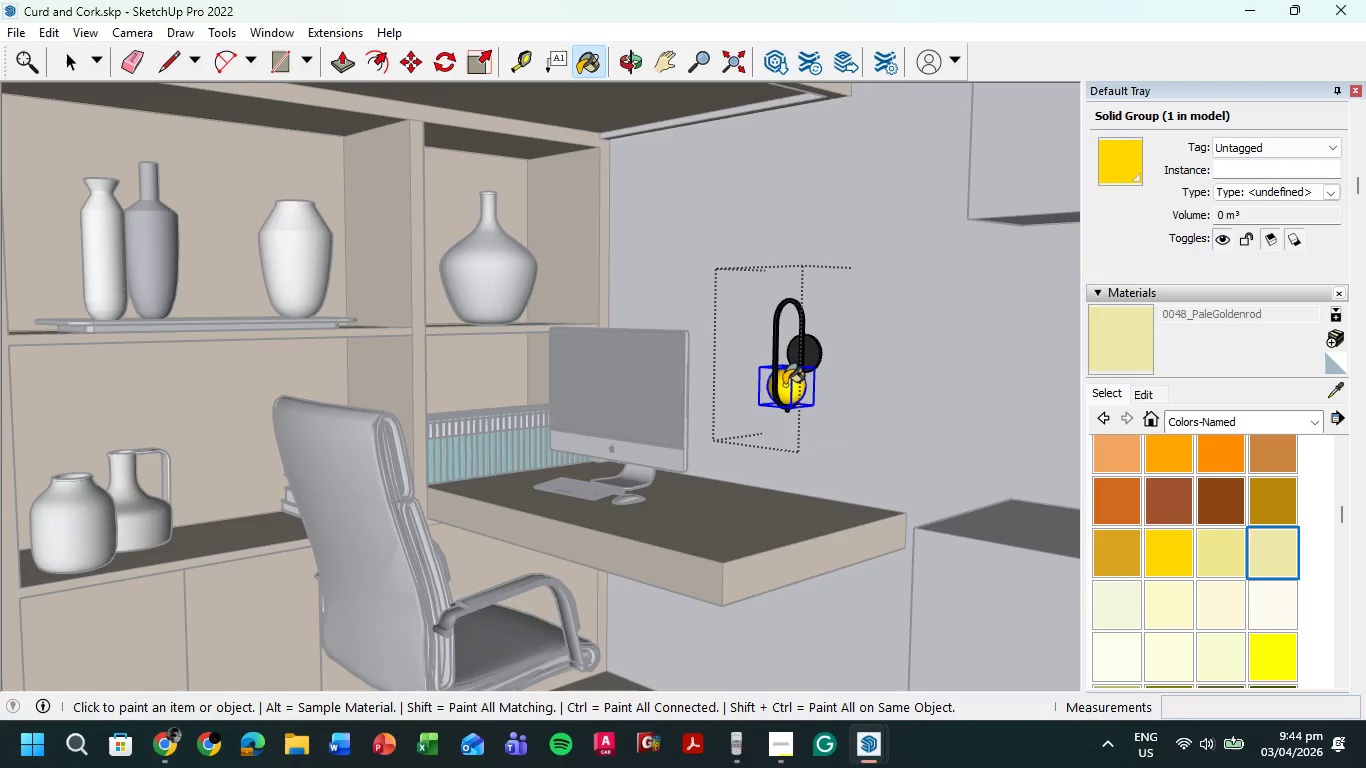 
left_click([784, 385])
 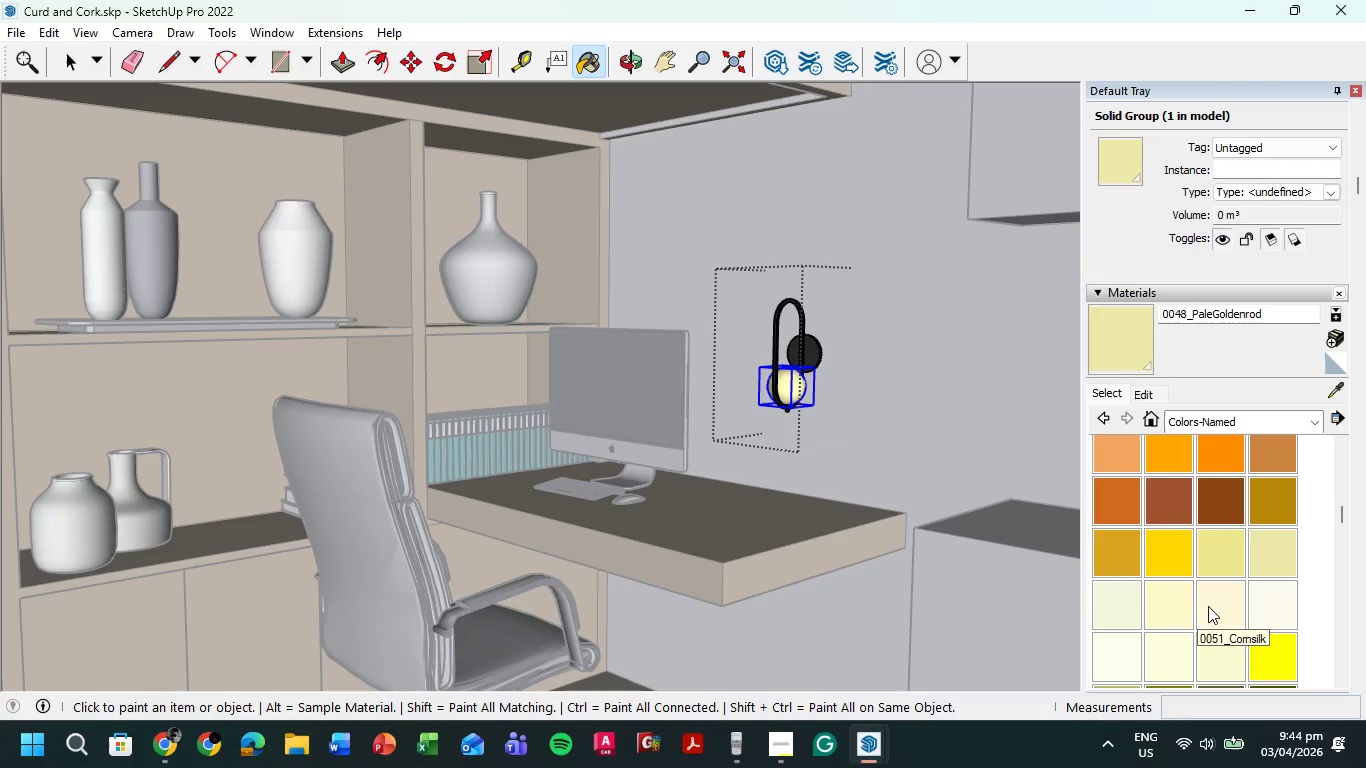 
left_click([1211, 557])
 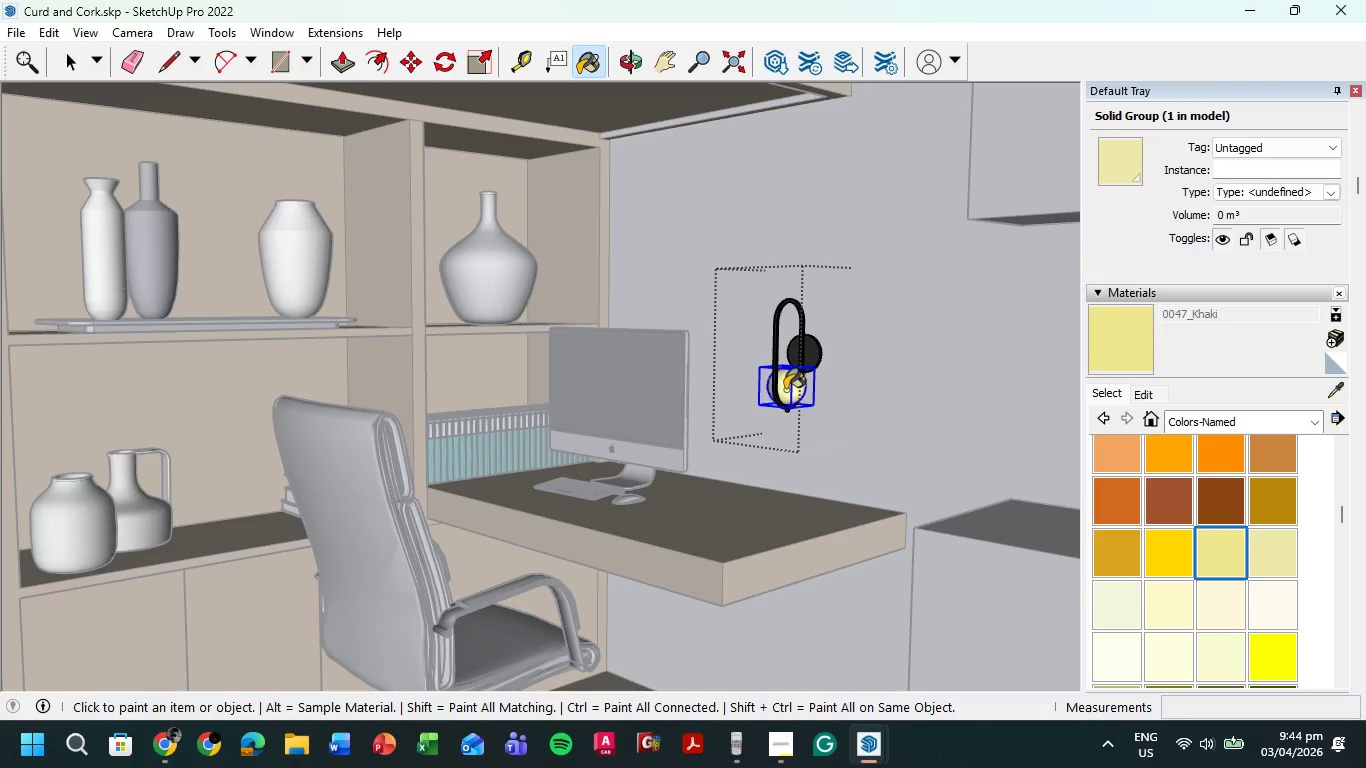 
left_click([785, 390])
 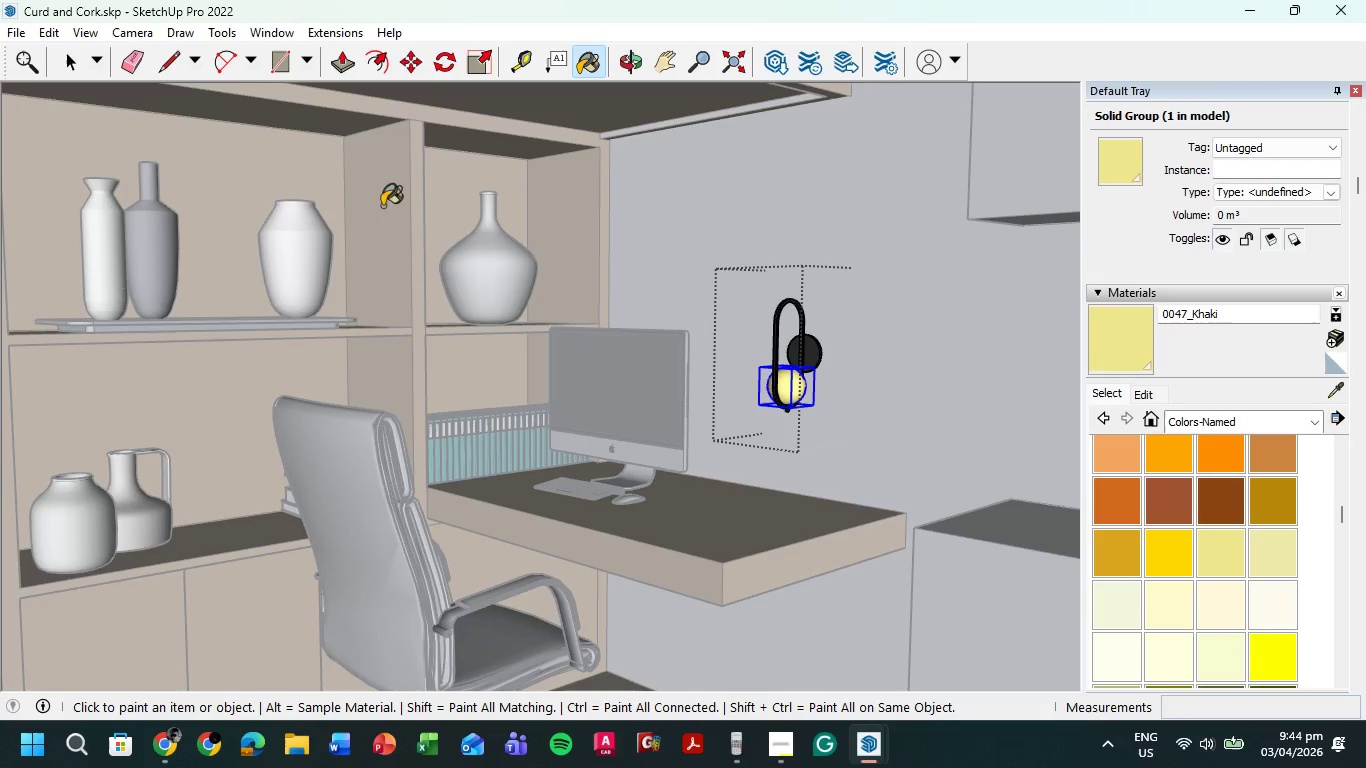 
left_click([71, 65])
 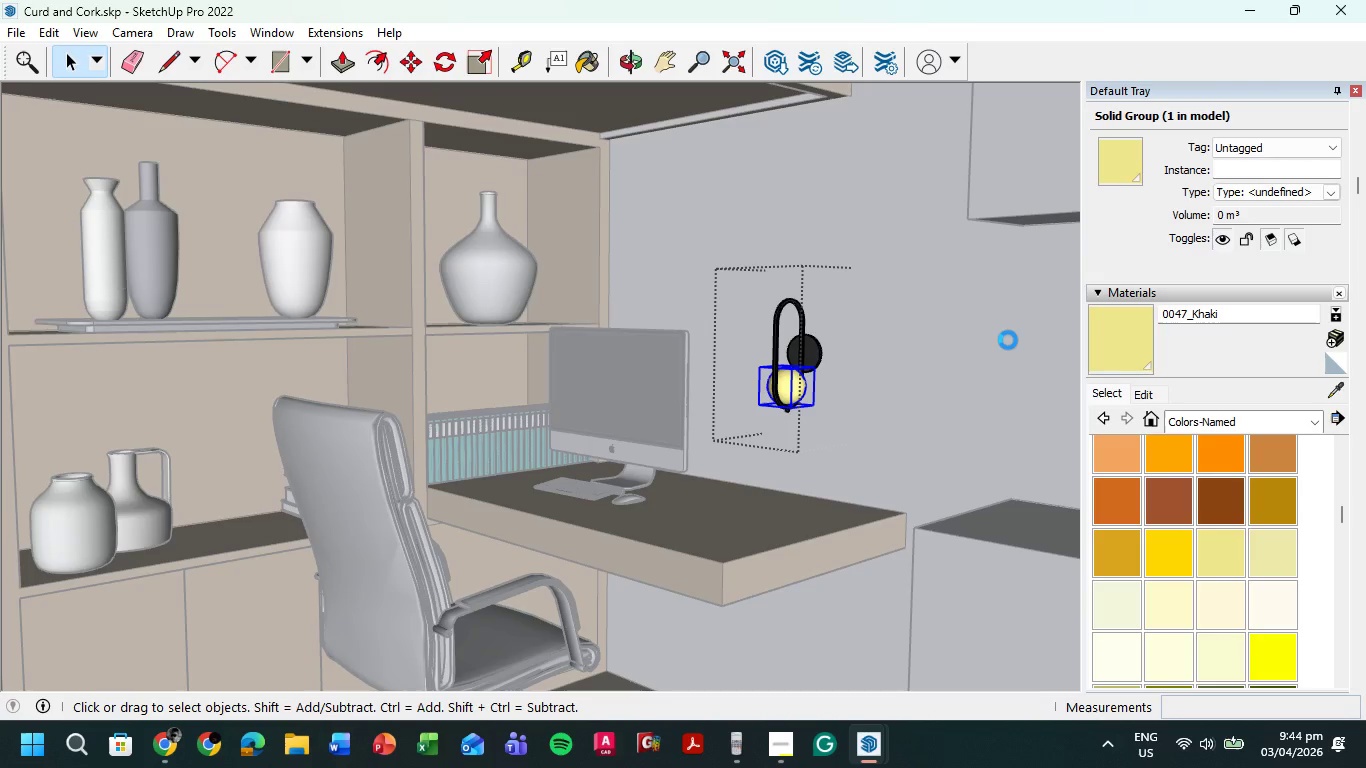 
double_click([1008, 340])
 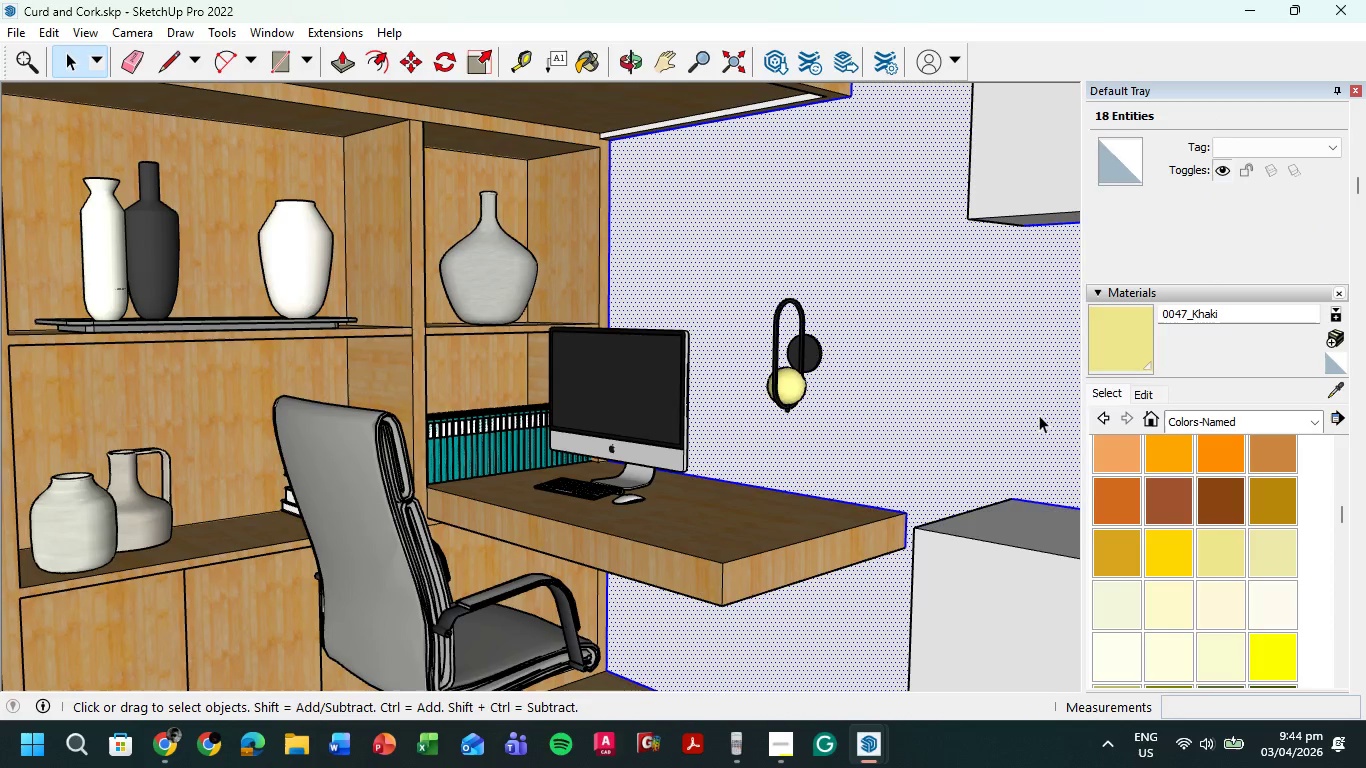 
scroll: coordinate [965, 403], scroll_direction: down, amount: 8.0
 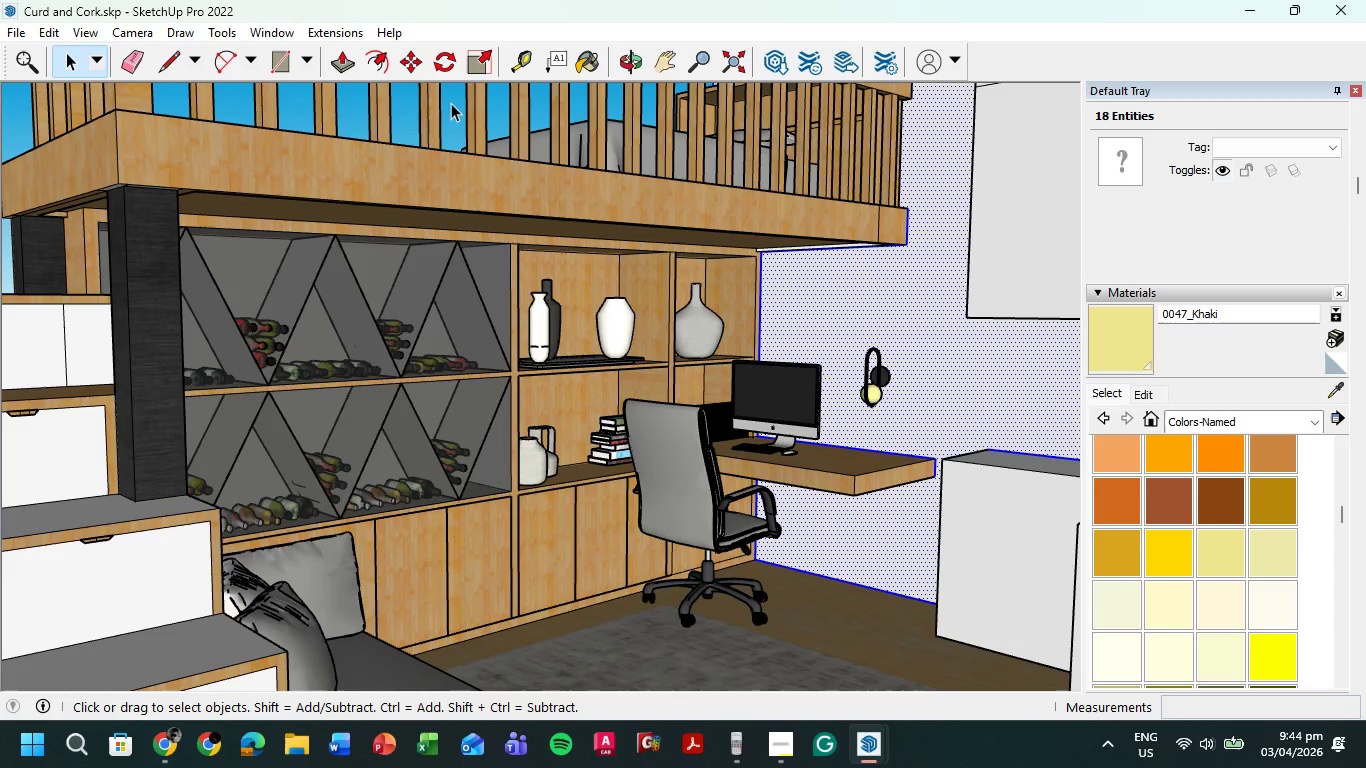 
double_click([451, 103])
 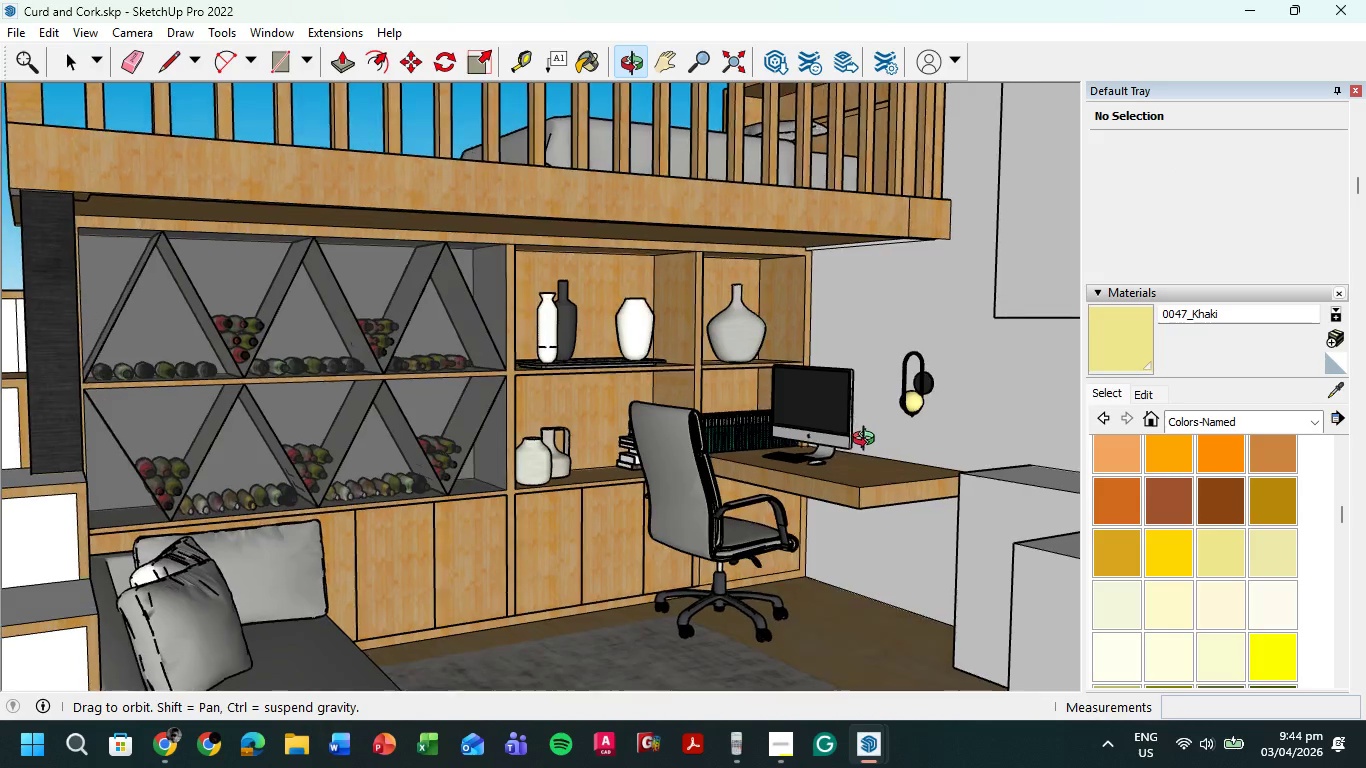 
scroll: coordinate [620, 450], scroll_direction: up, amount: 15.0
 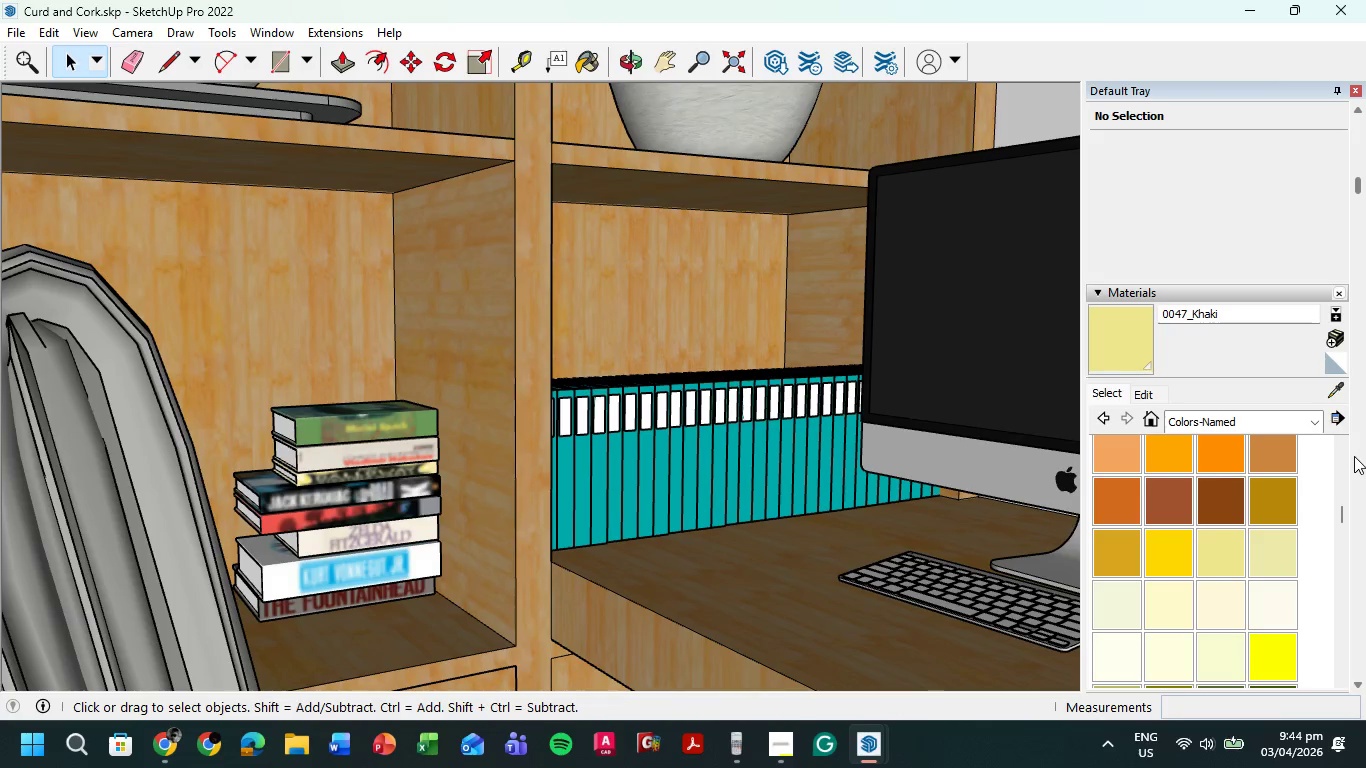 
left_click([1277, 500])
 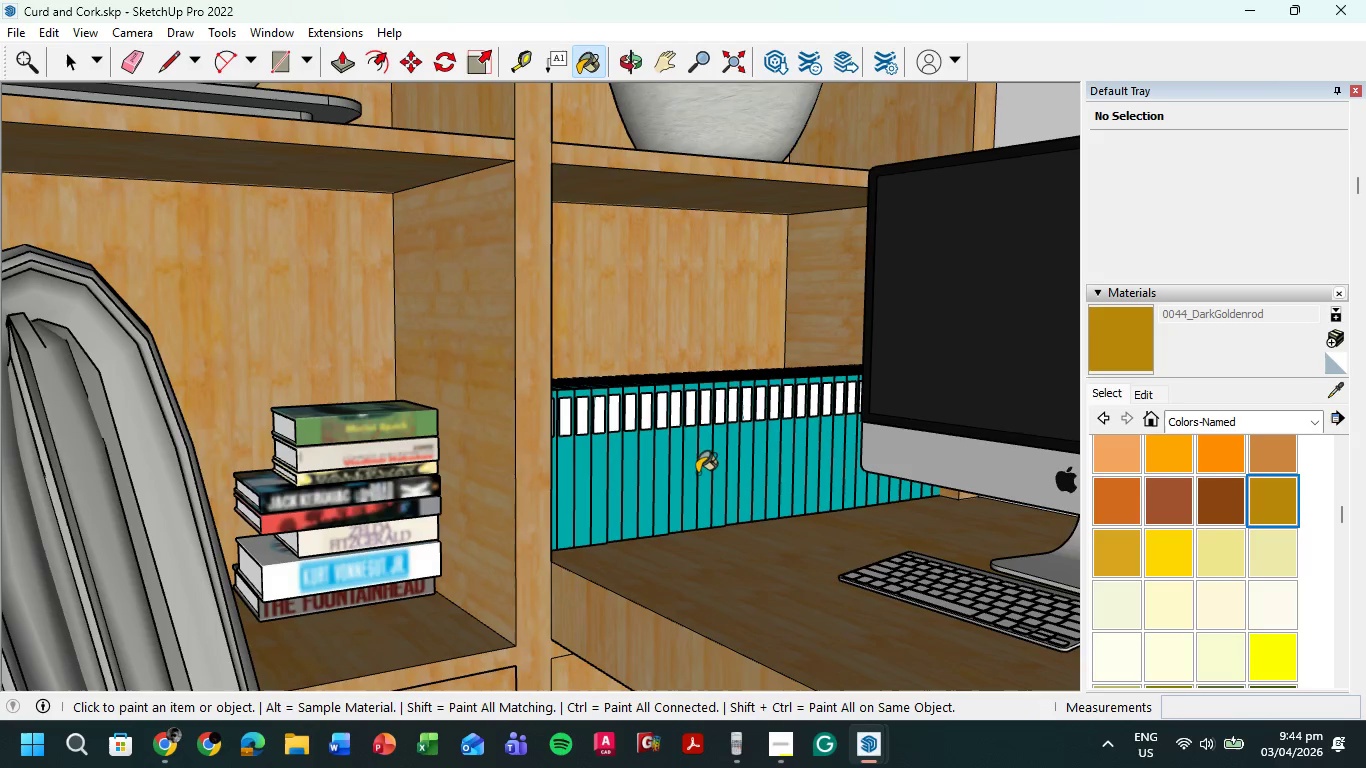 
left_click([674, 471])
 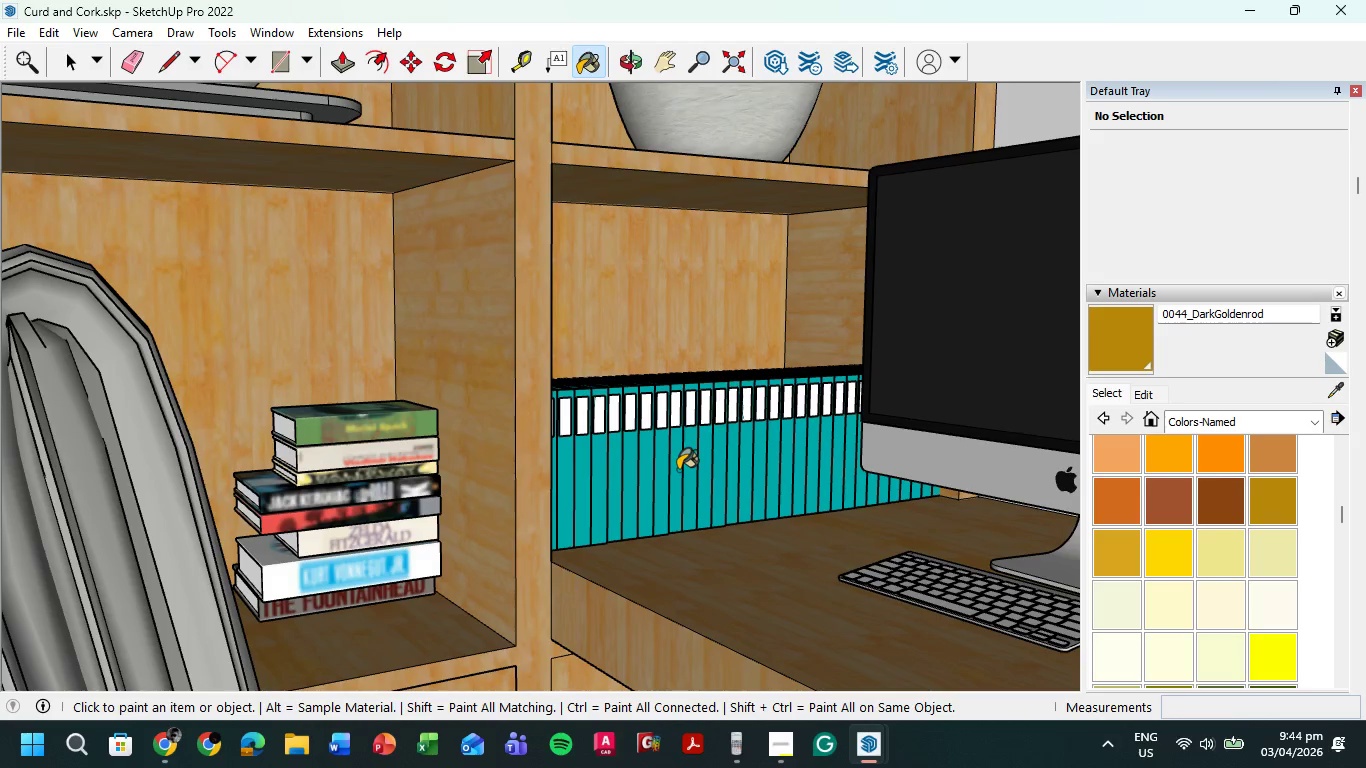 
double_click([678, 470])
 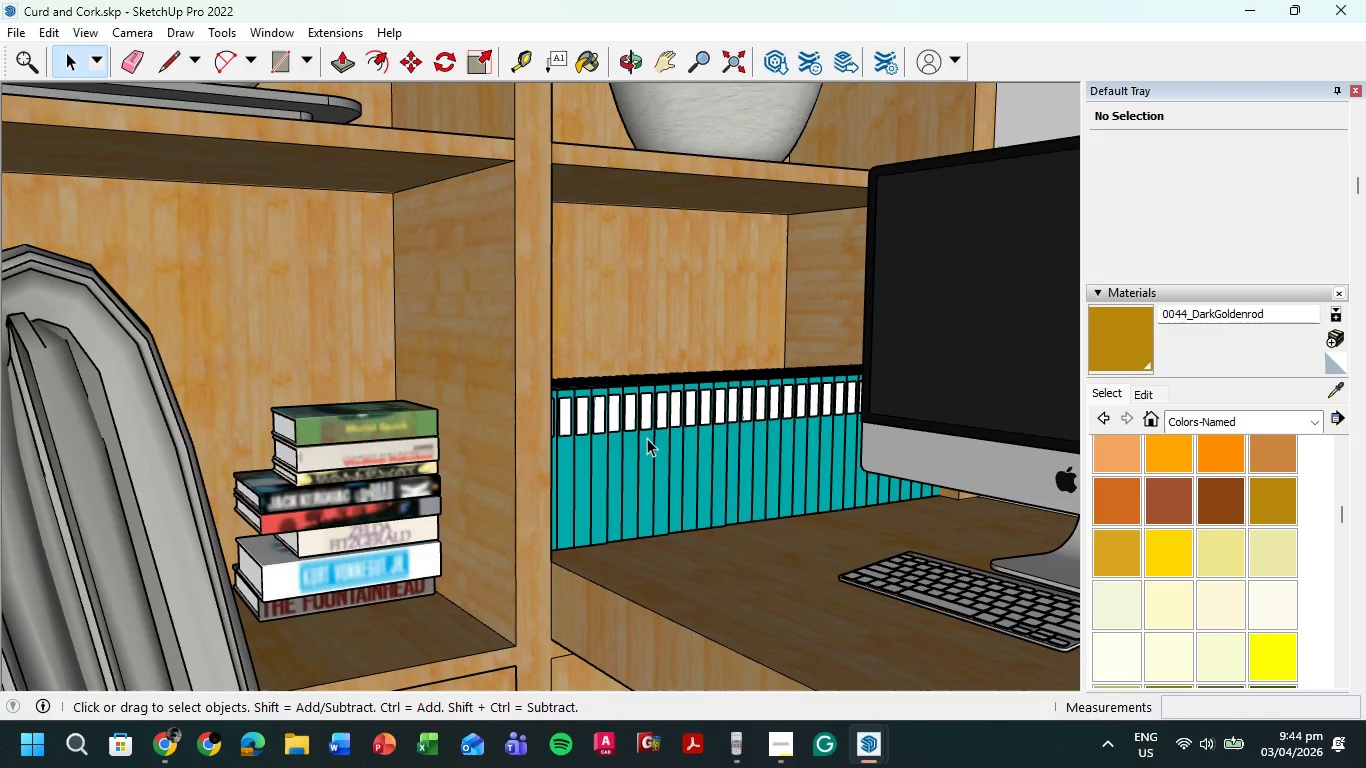 
double_click([635, 455])
 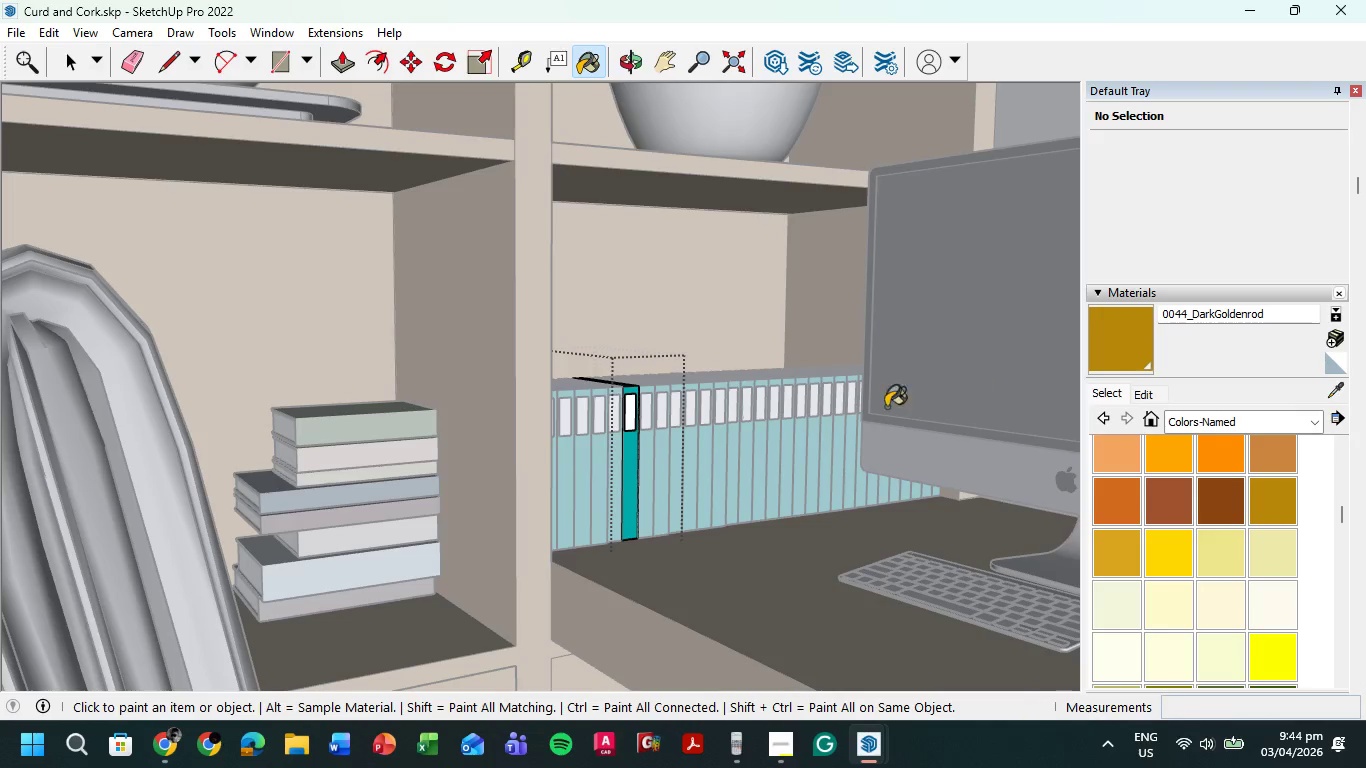 
left_click([631, 456])
 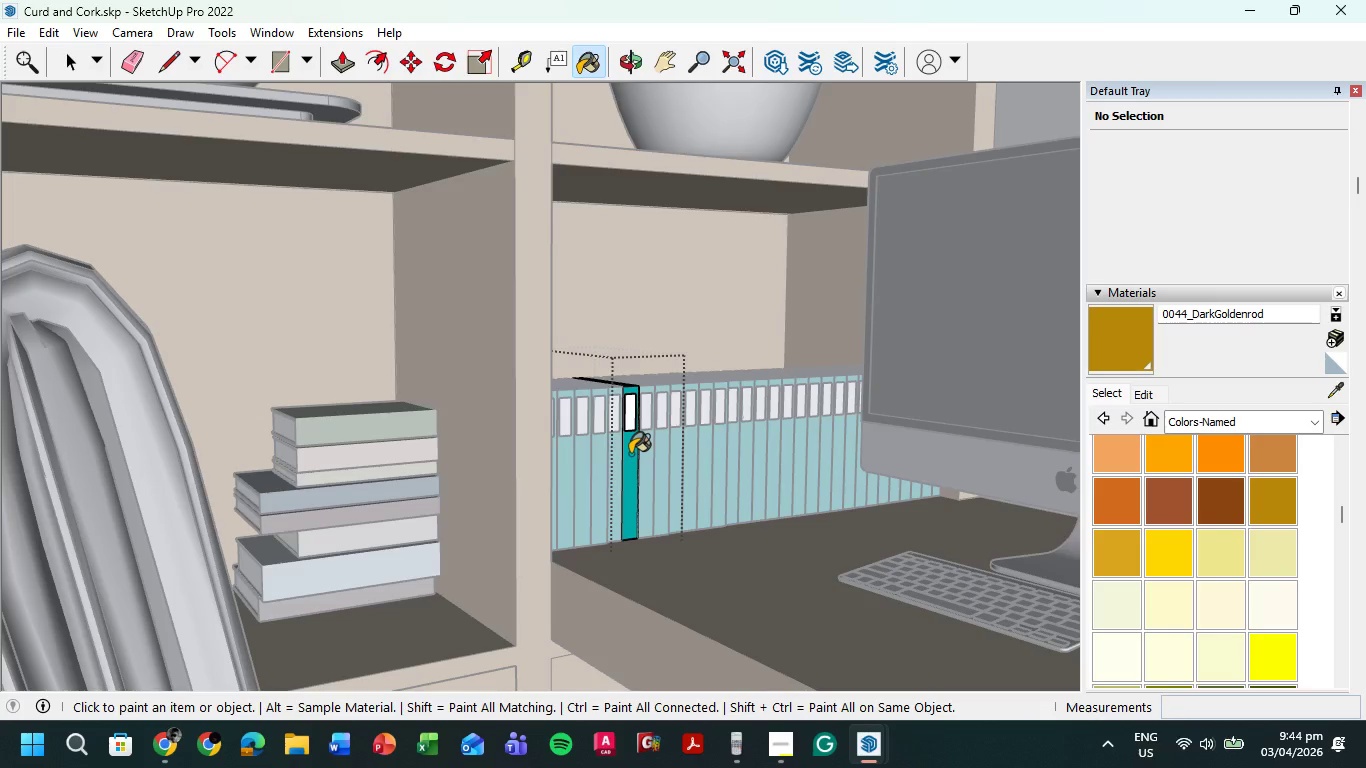 
double_click([630, 454])
 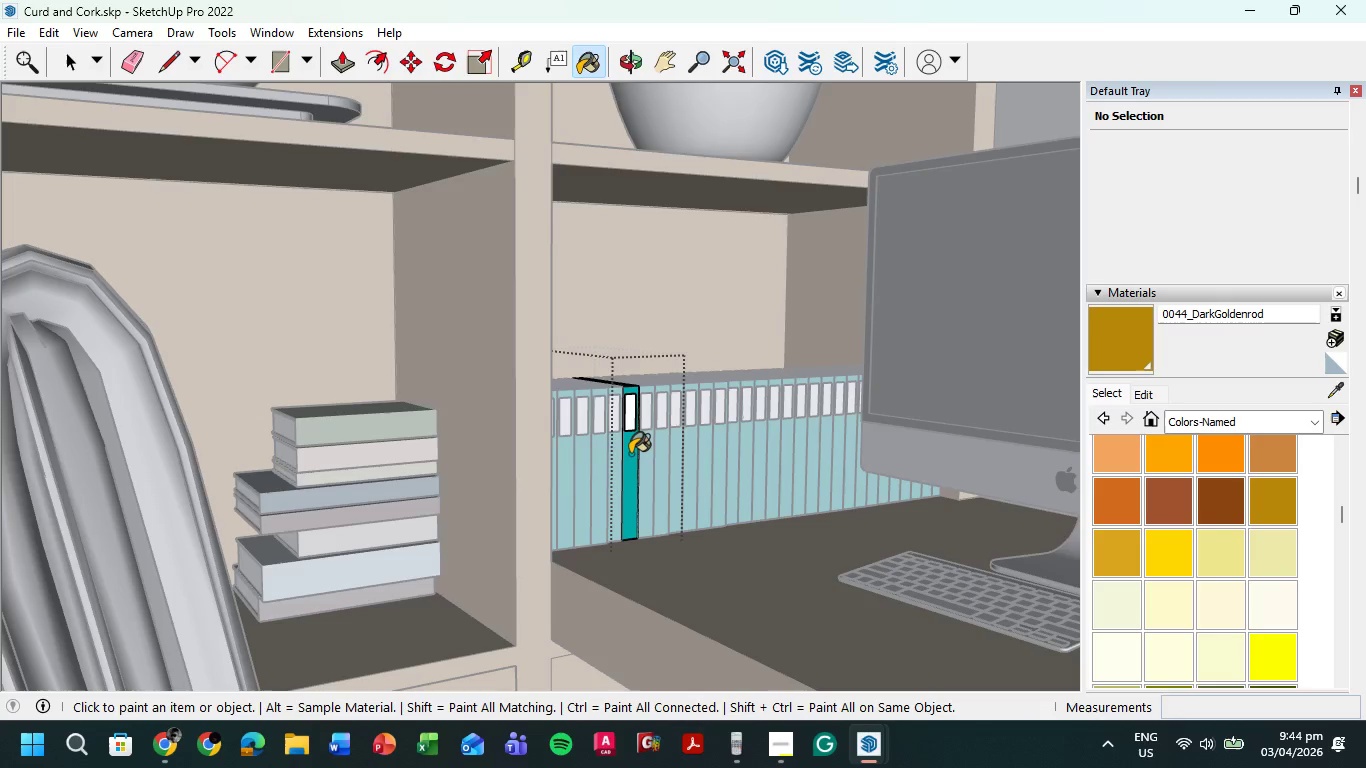 
triple_click([630, 454])
 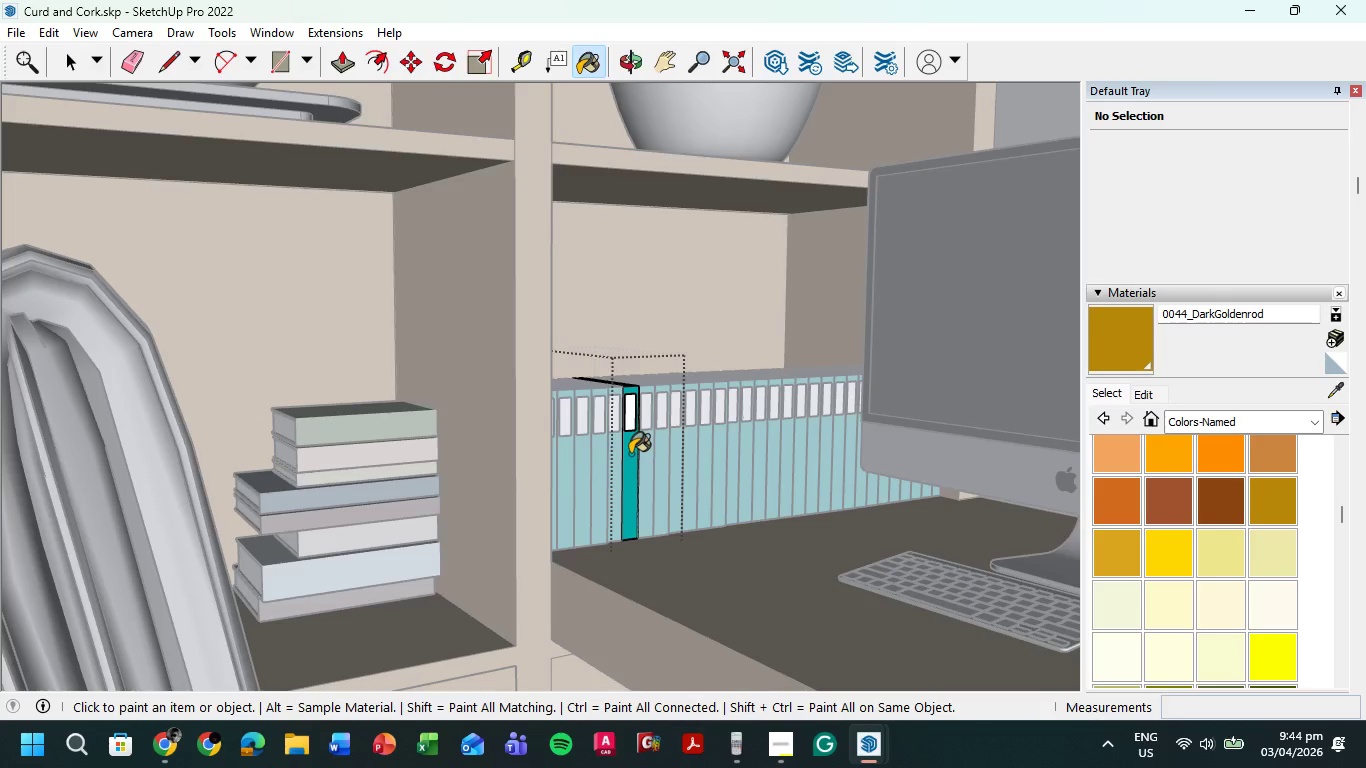 
triple_click([630, 454])
 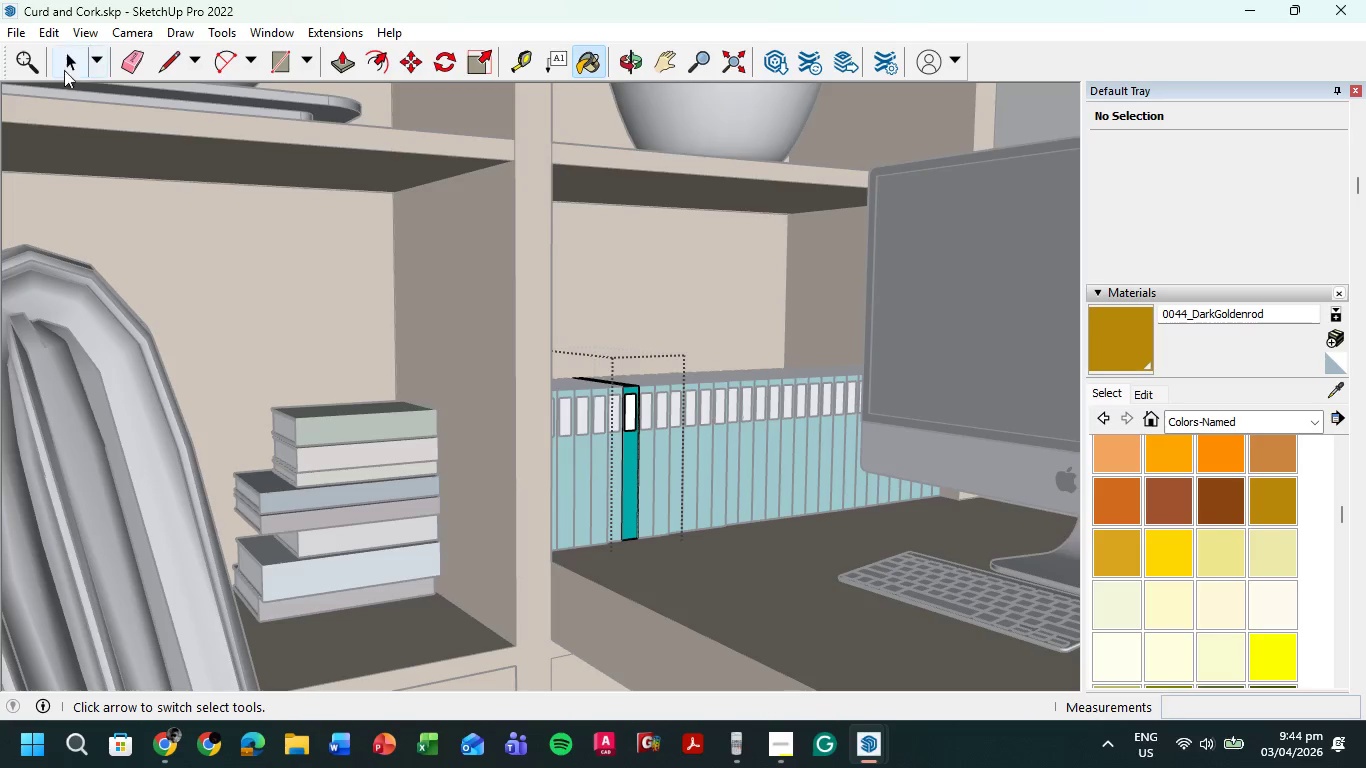 
left_click([64, 68])
 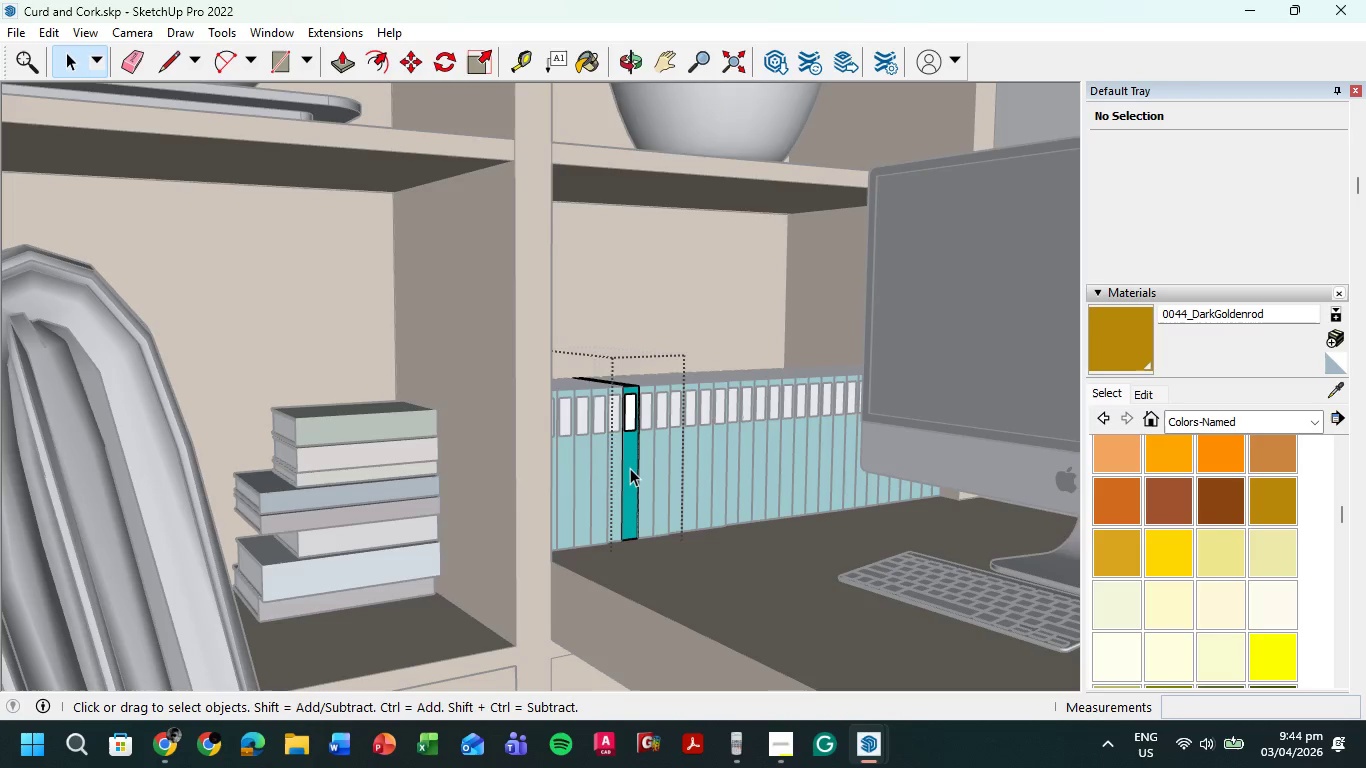 
double_click([630, 468])
 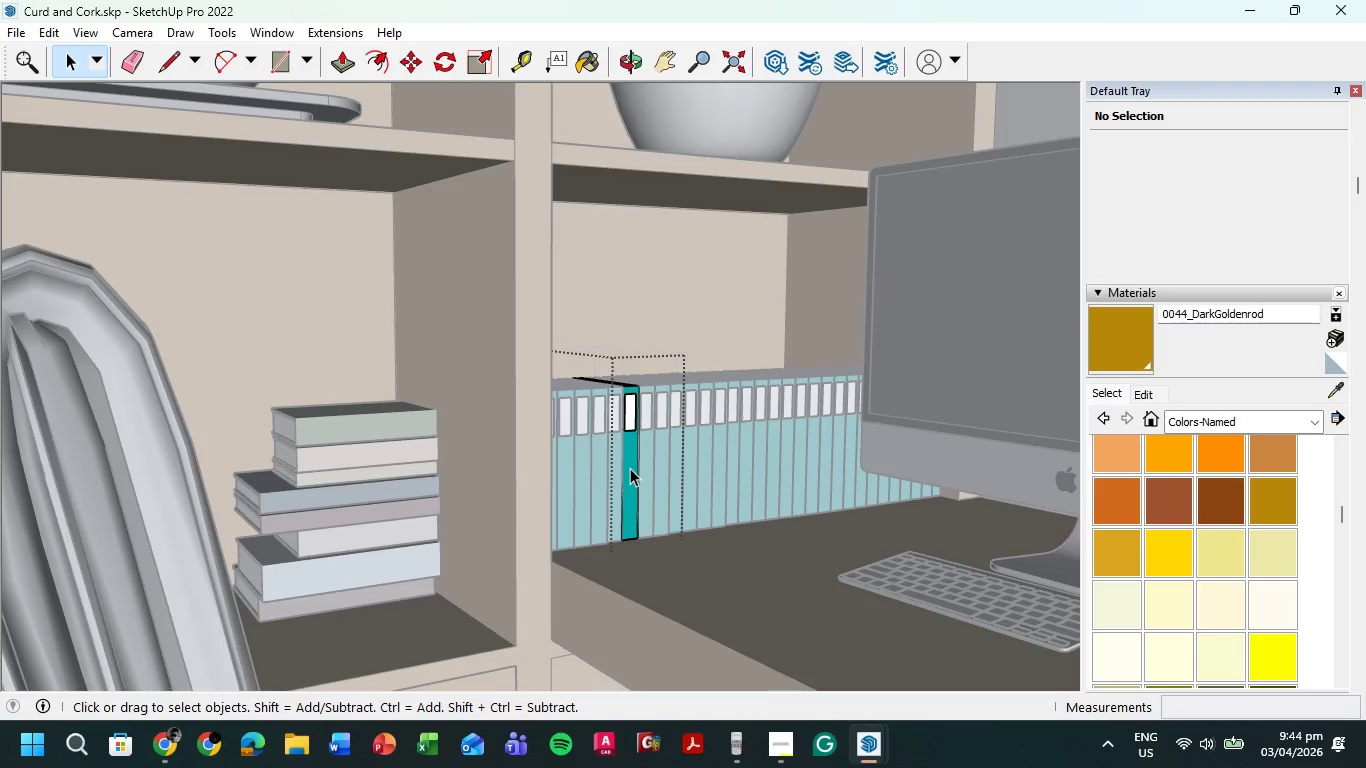 
left_click([630, 468])
 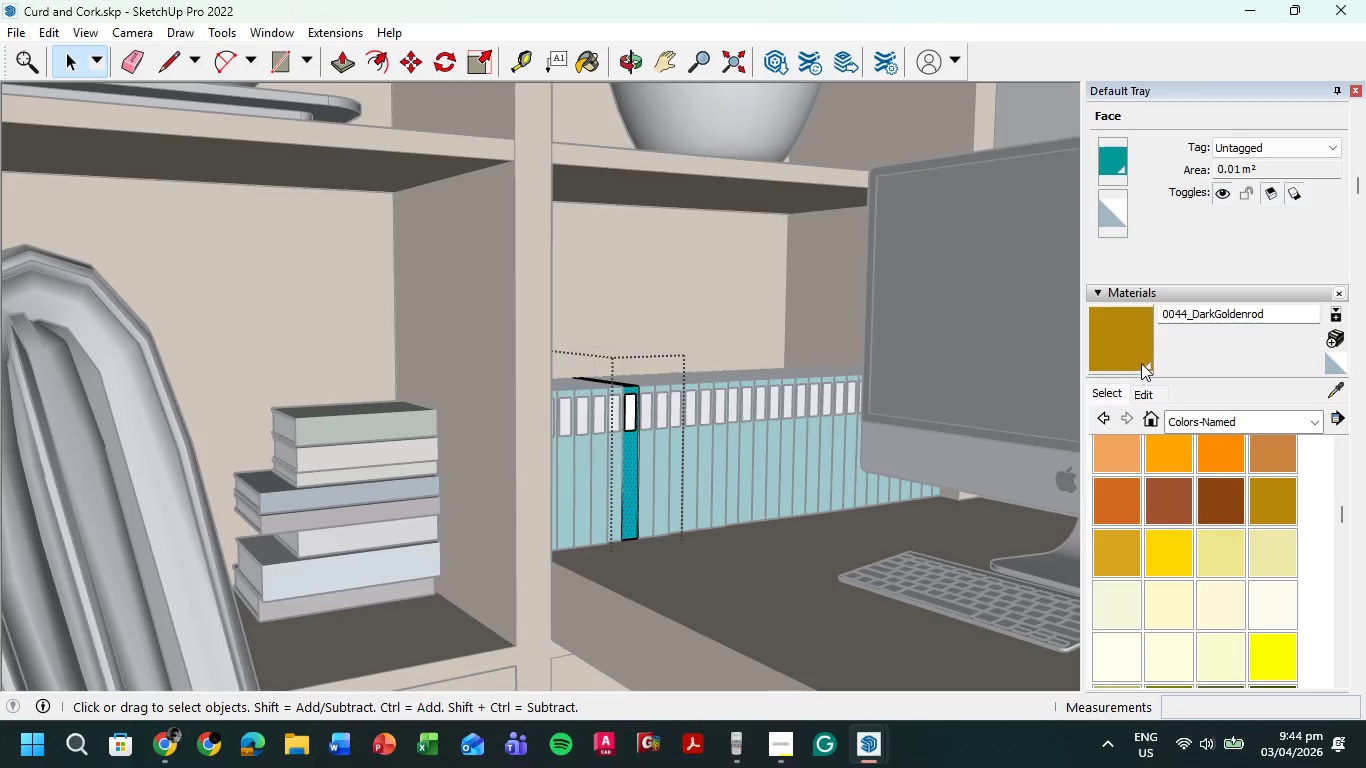 
left_click([1130, 337])
 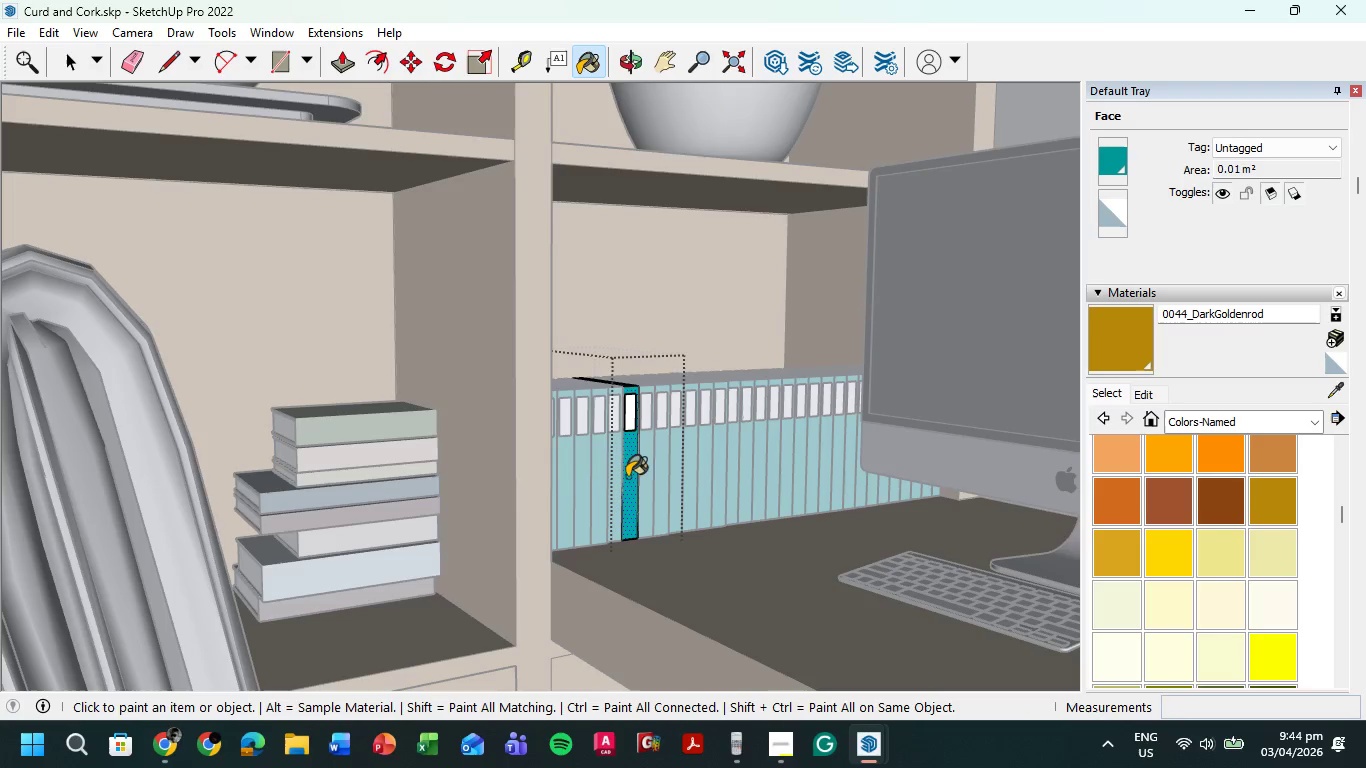 
left_click([634, 473])
 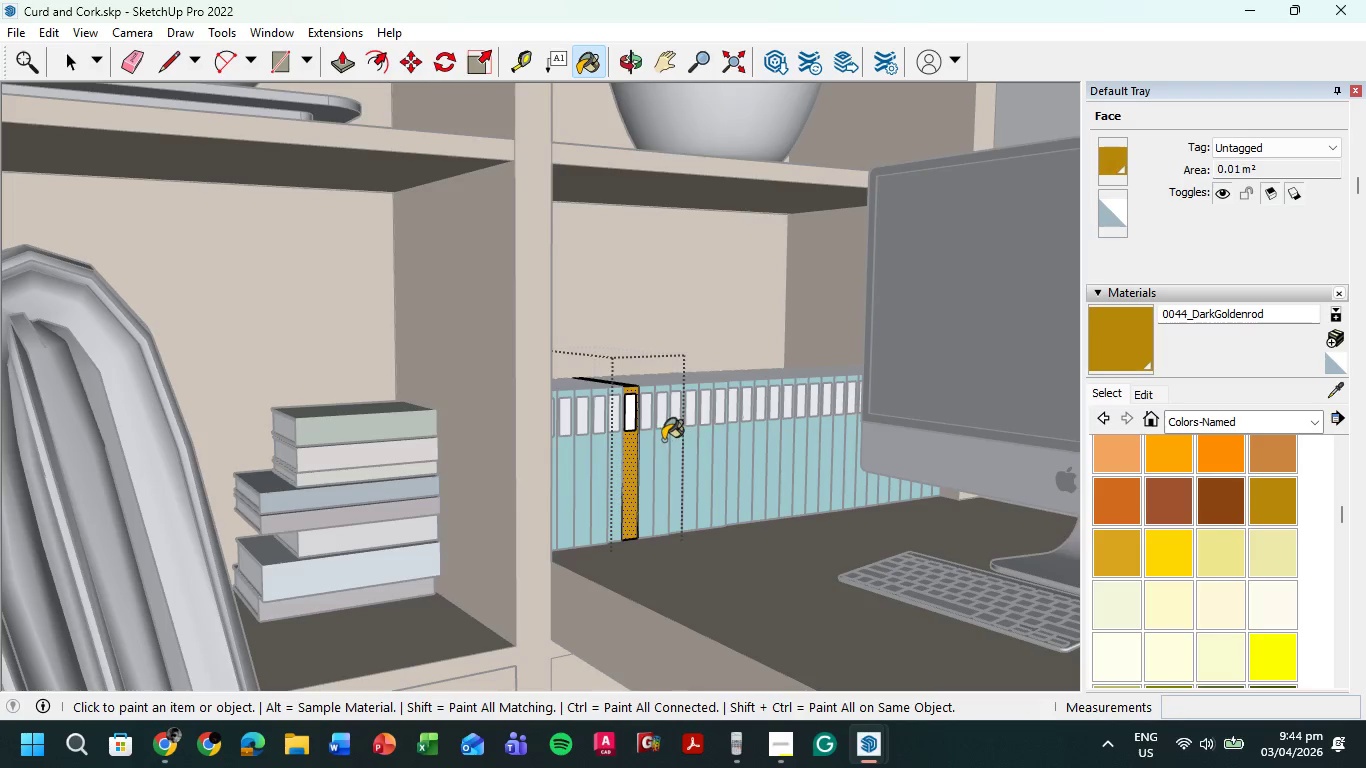 
right_click([629, 466])
 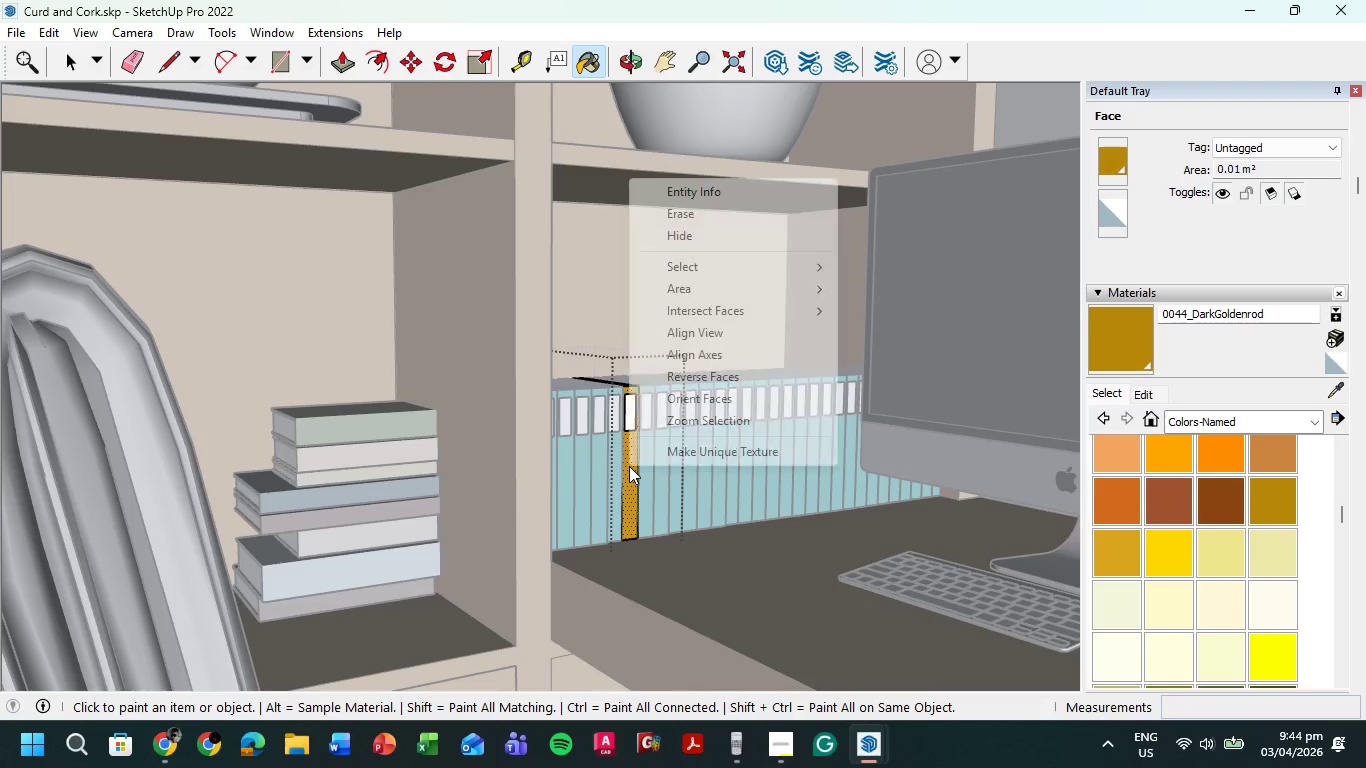 
mouse_move([663, 464])
 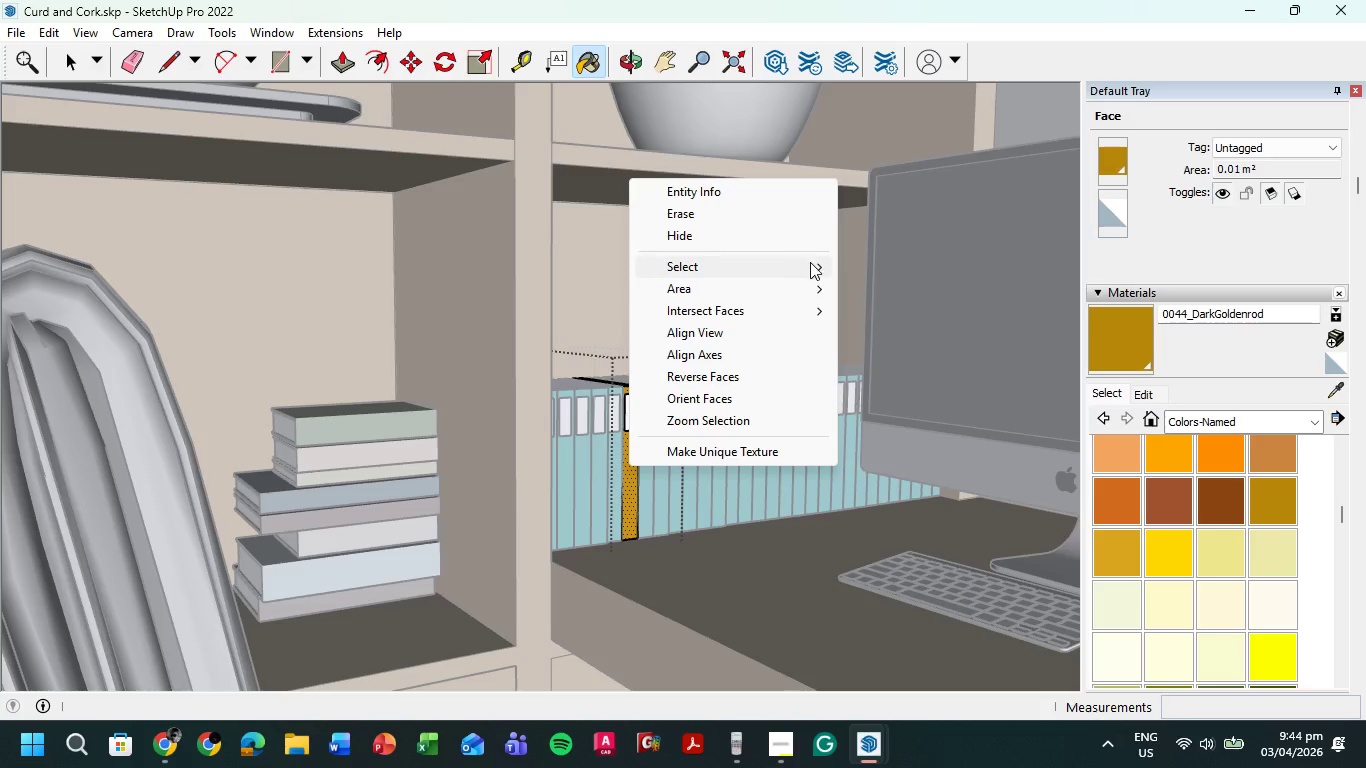 
mouse_move([830, 268])
 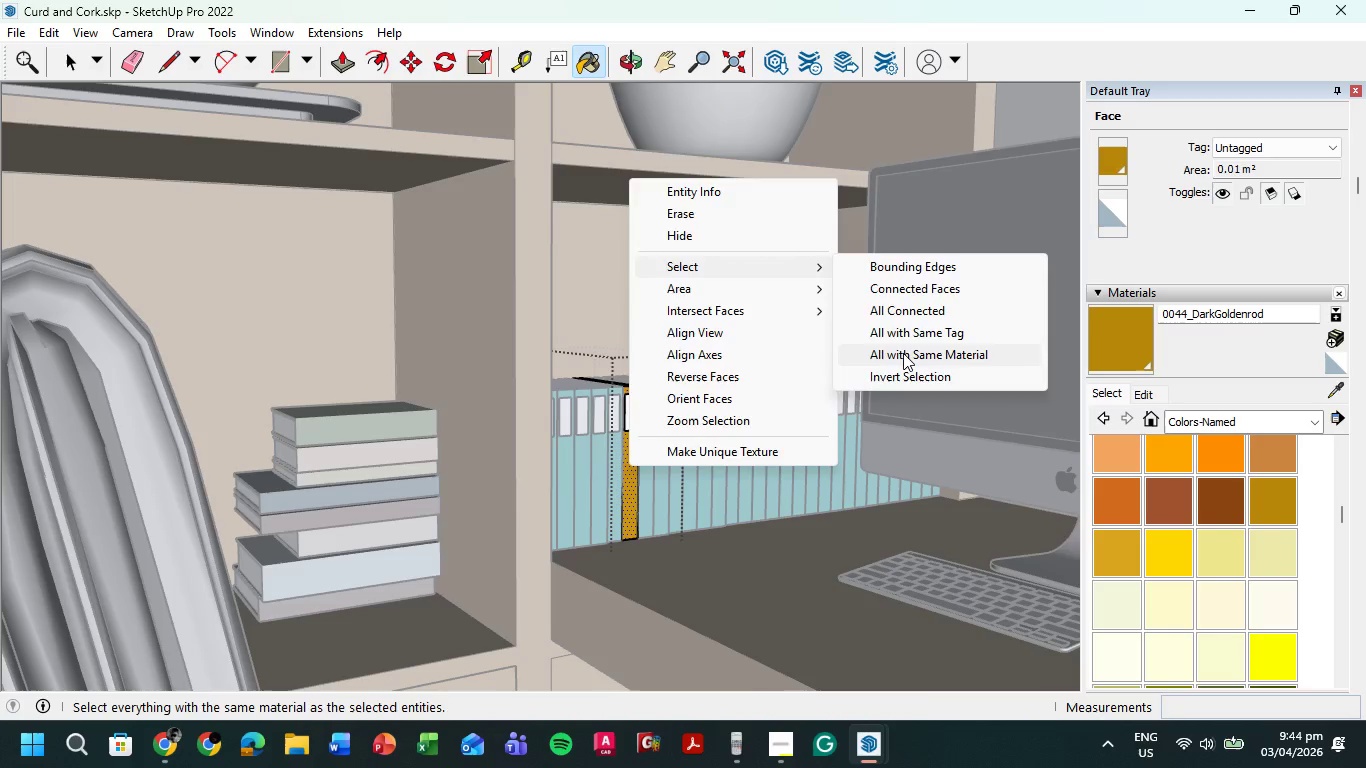 
left_click([903, 353])
 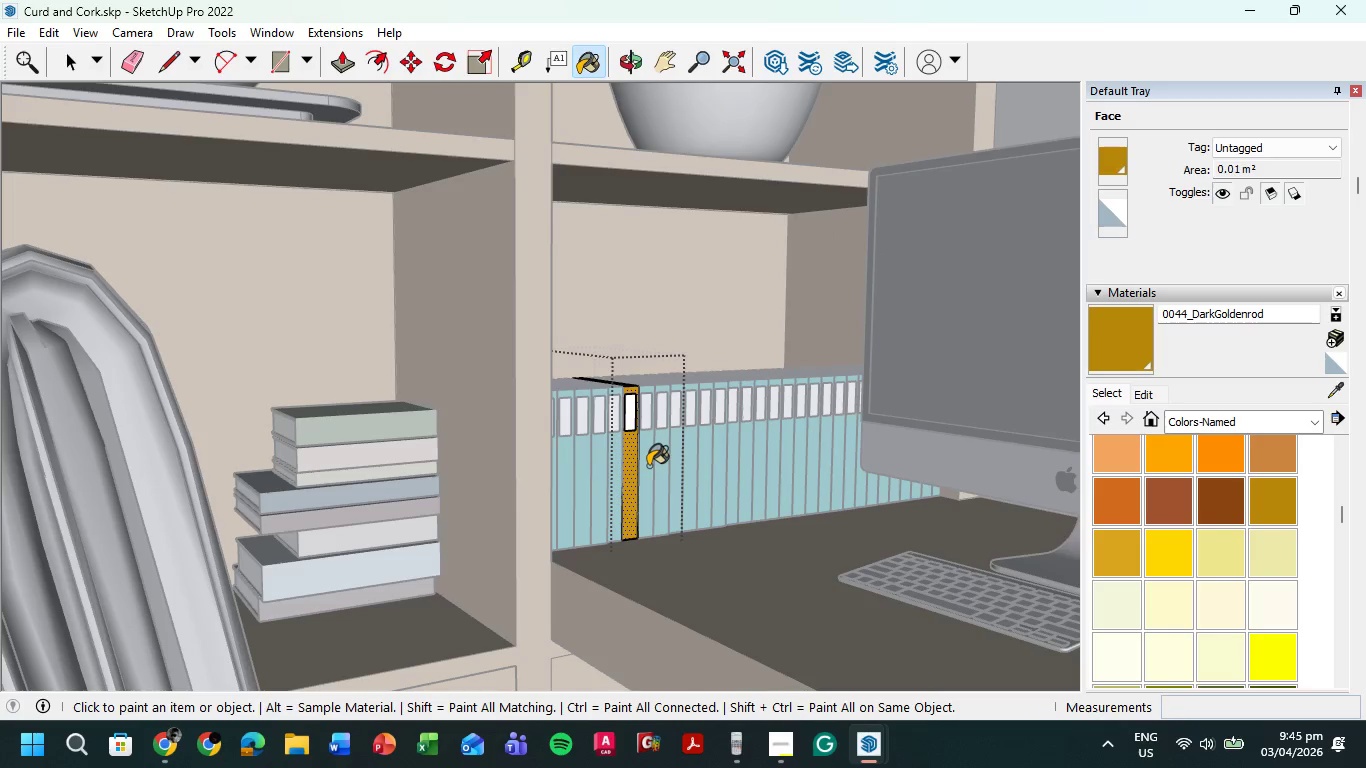 
double_click([650, 466])
 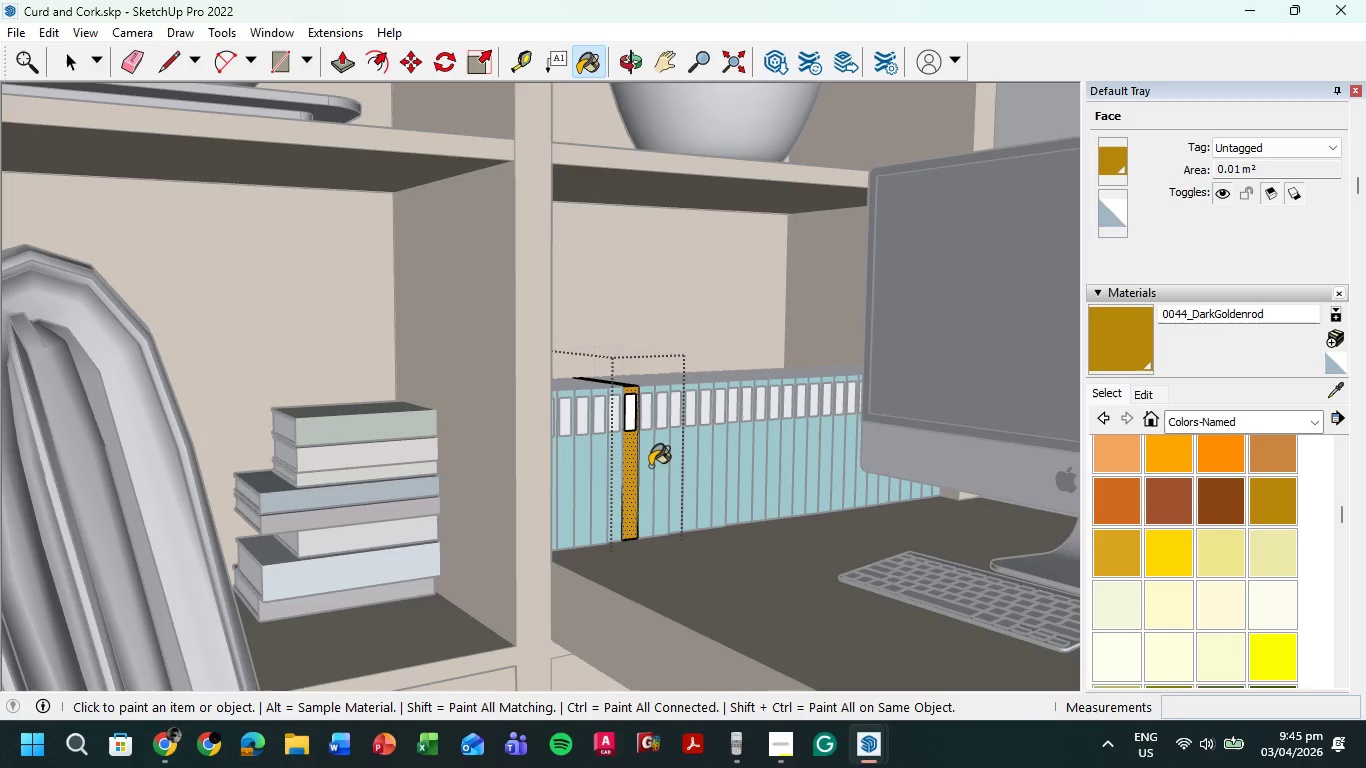 
triple_click([650, 466])
 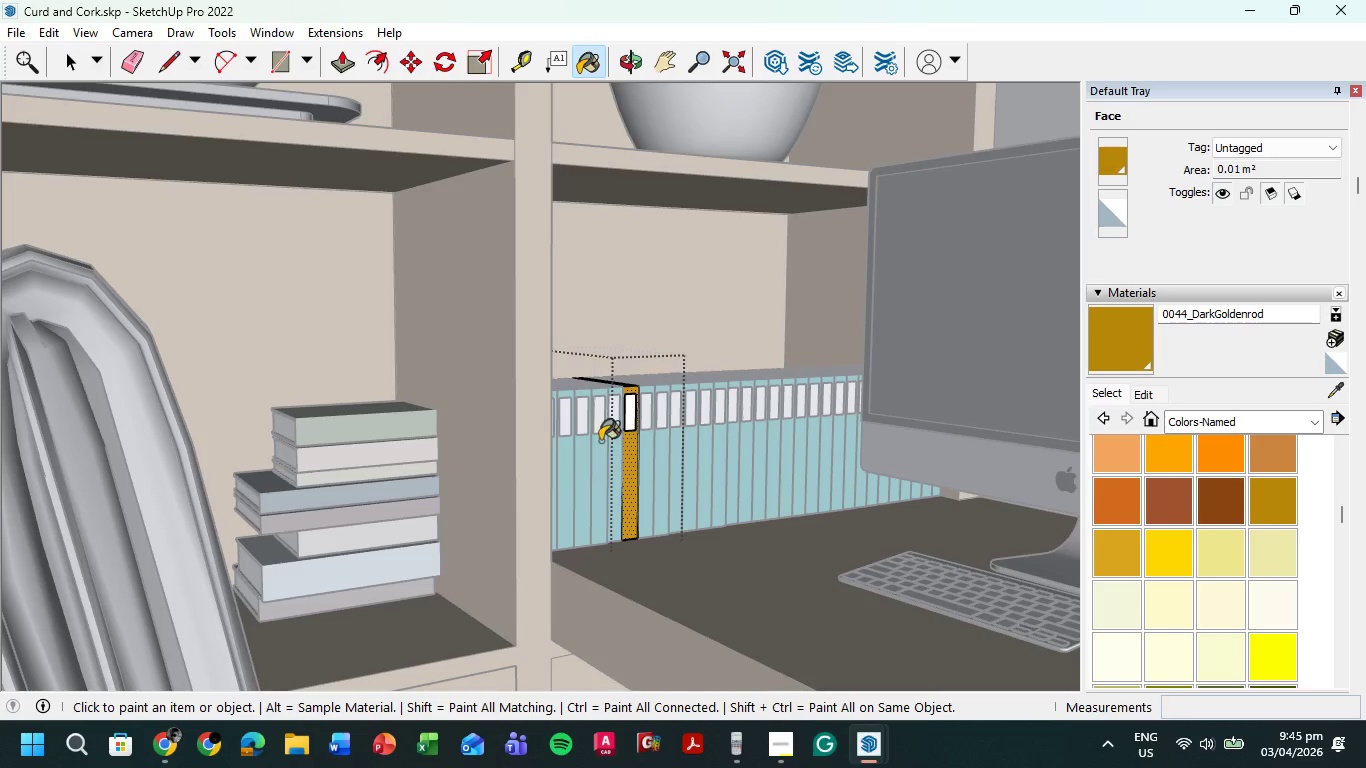 
left_click([599, 443])
 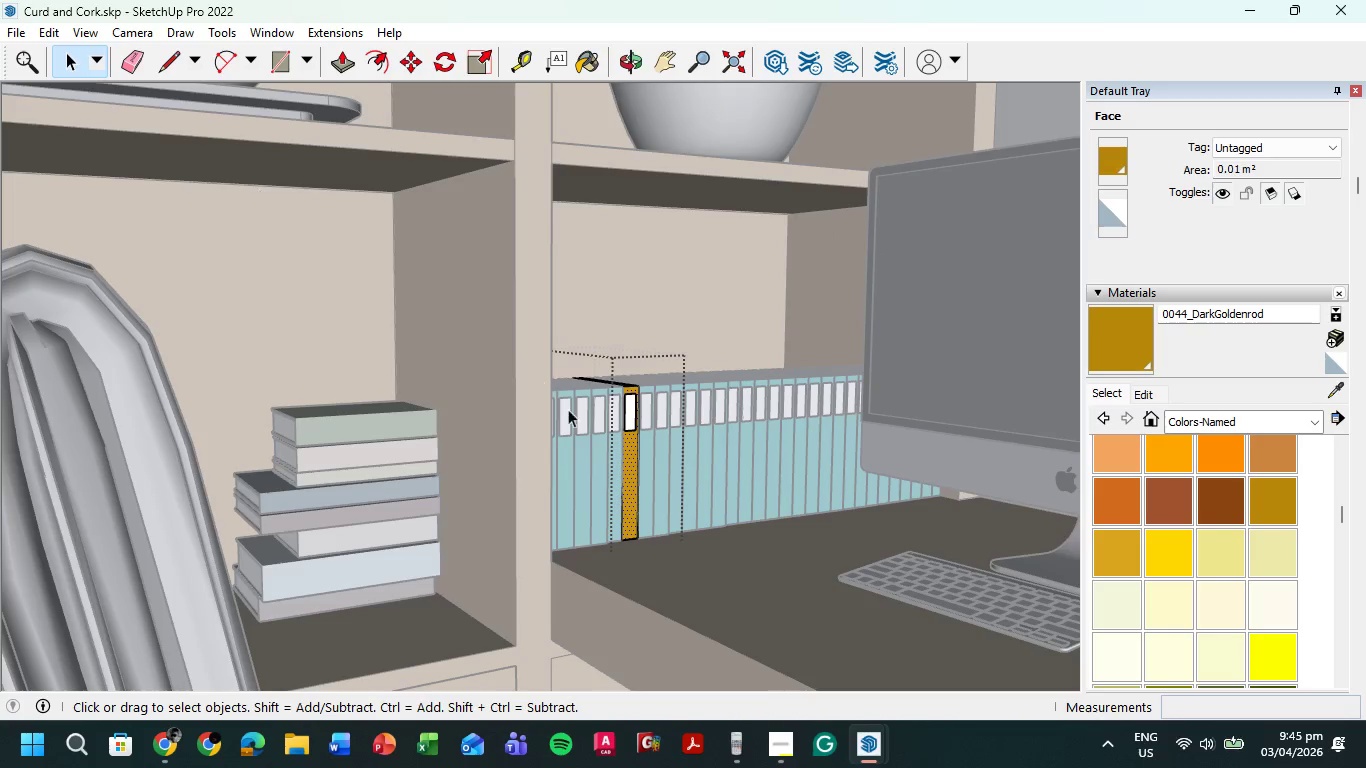 
double_click([697, 467])
 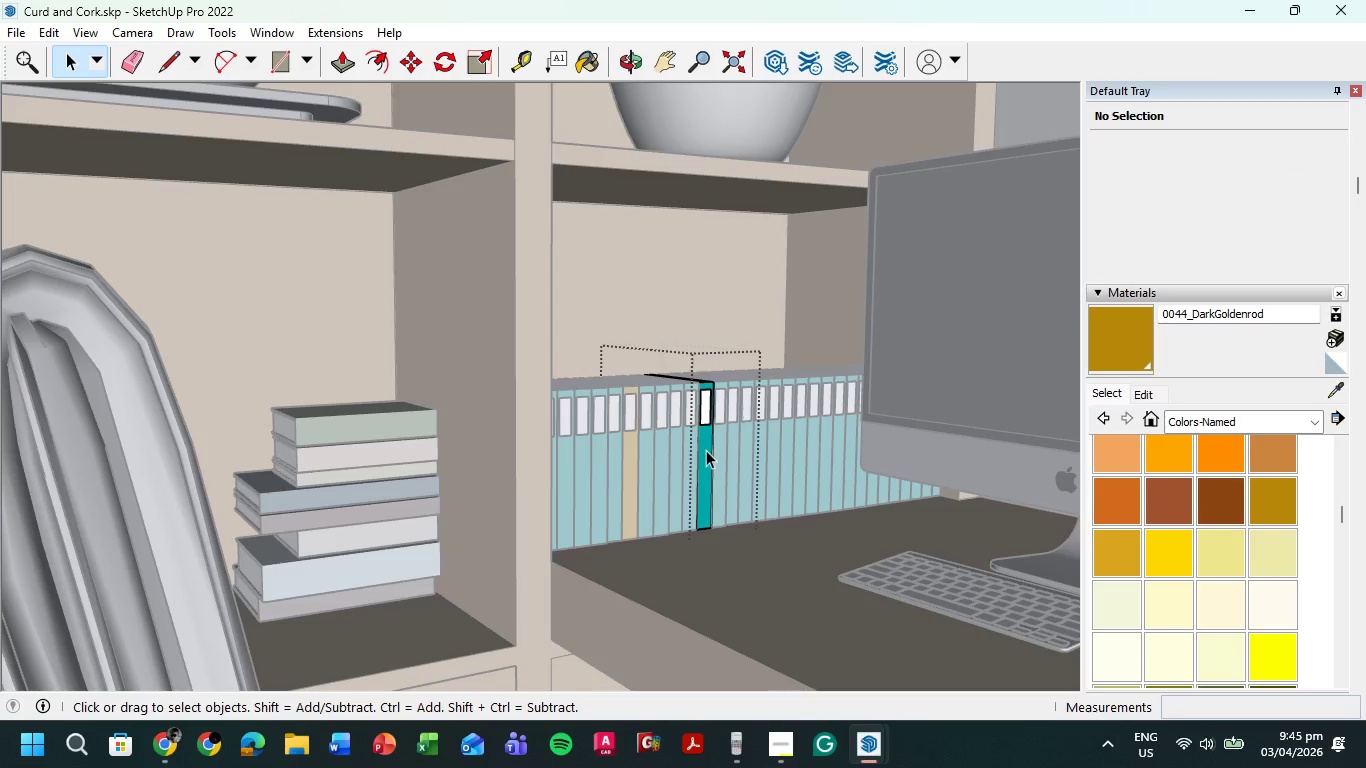 
double_click([706, 450])
 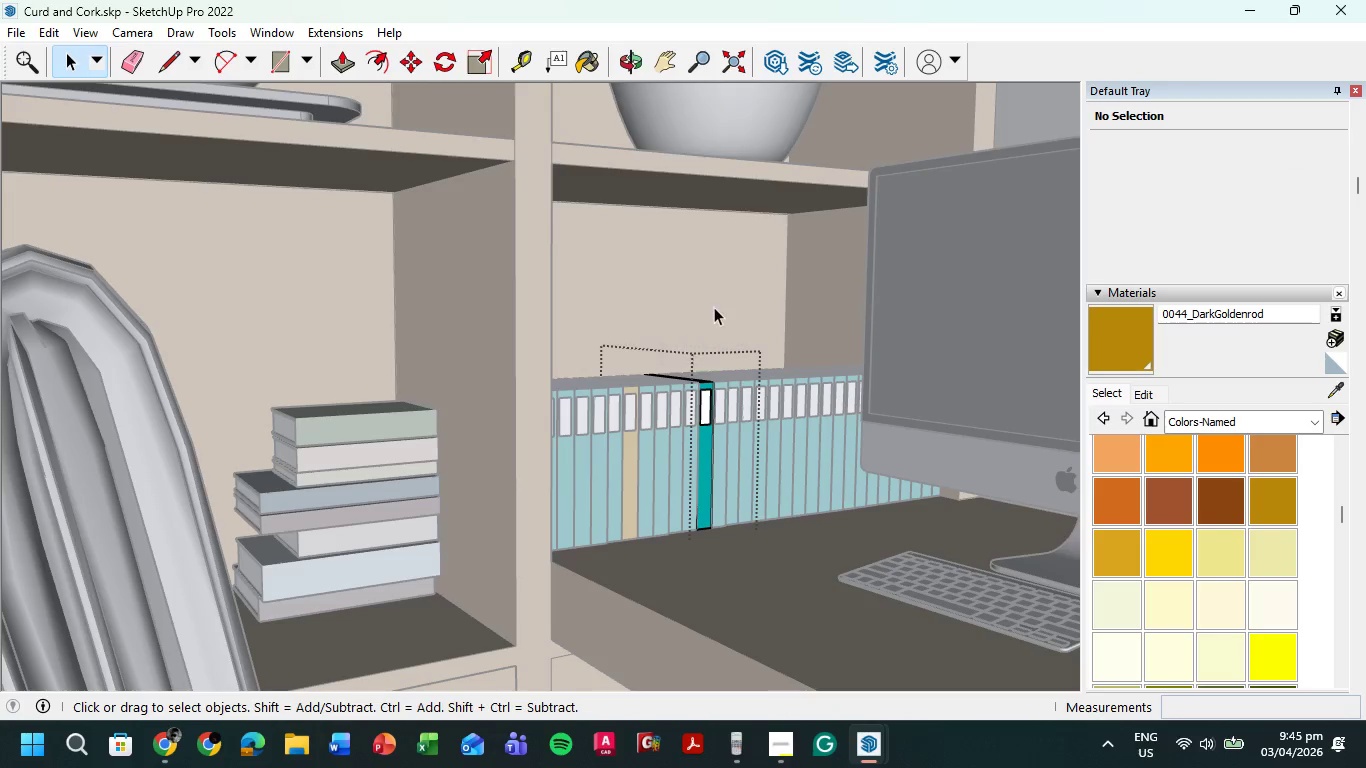 
left_click([184, 147])
 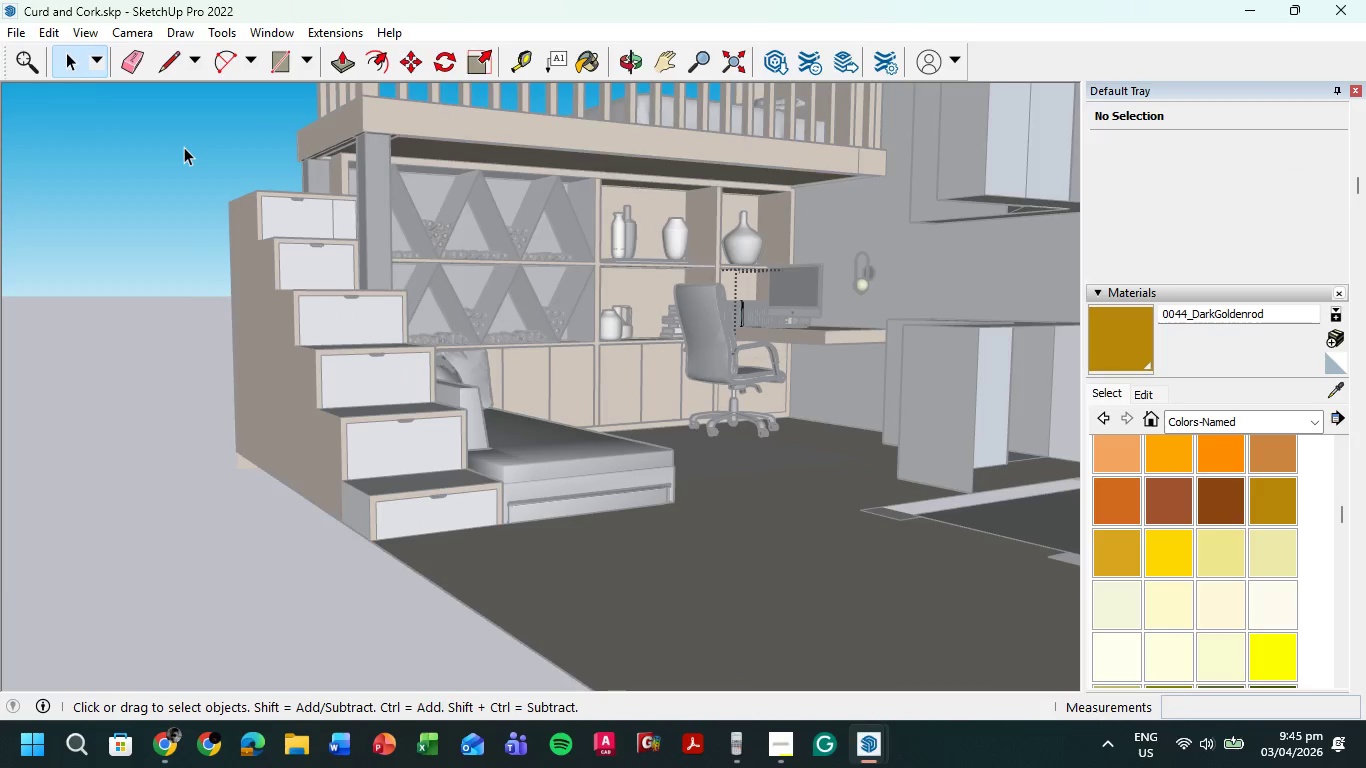 
scroll: coordinate [769, 282], scroll_direction: down, amount: 17.0
 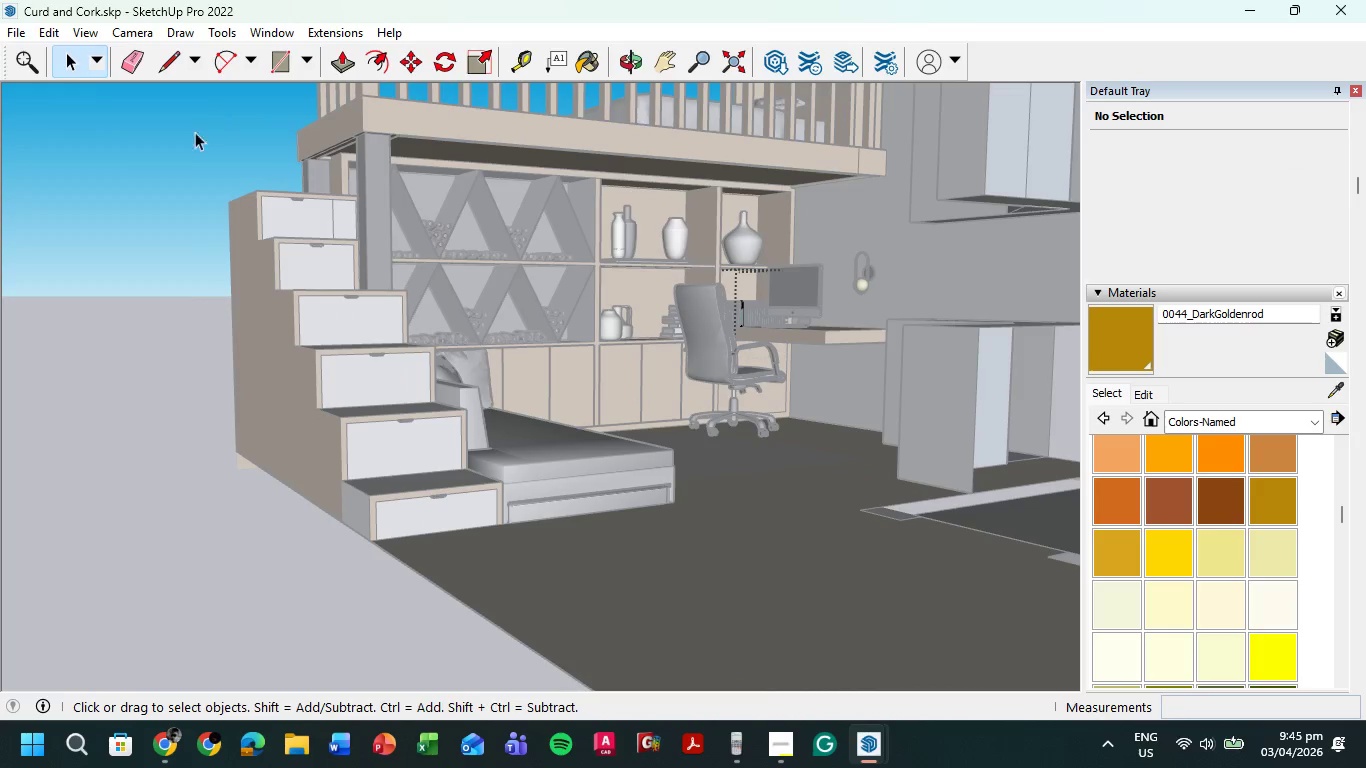 
double_click([184, 147])
 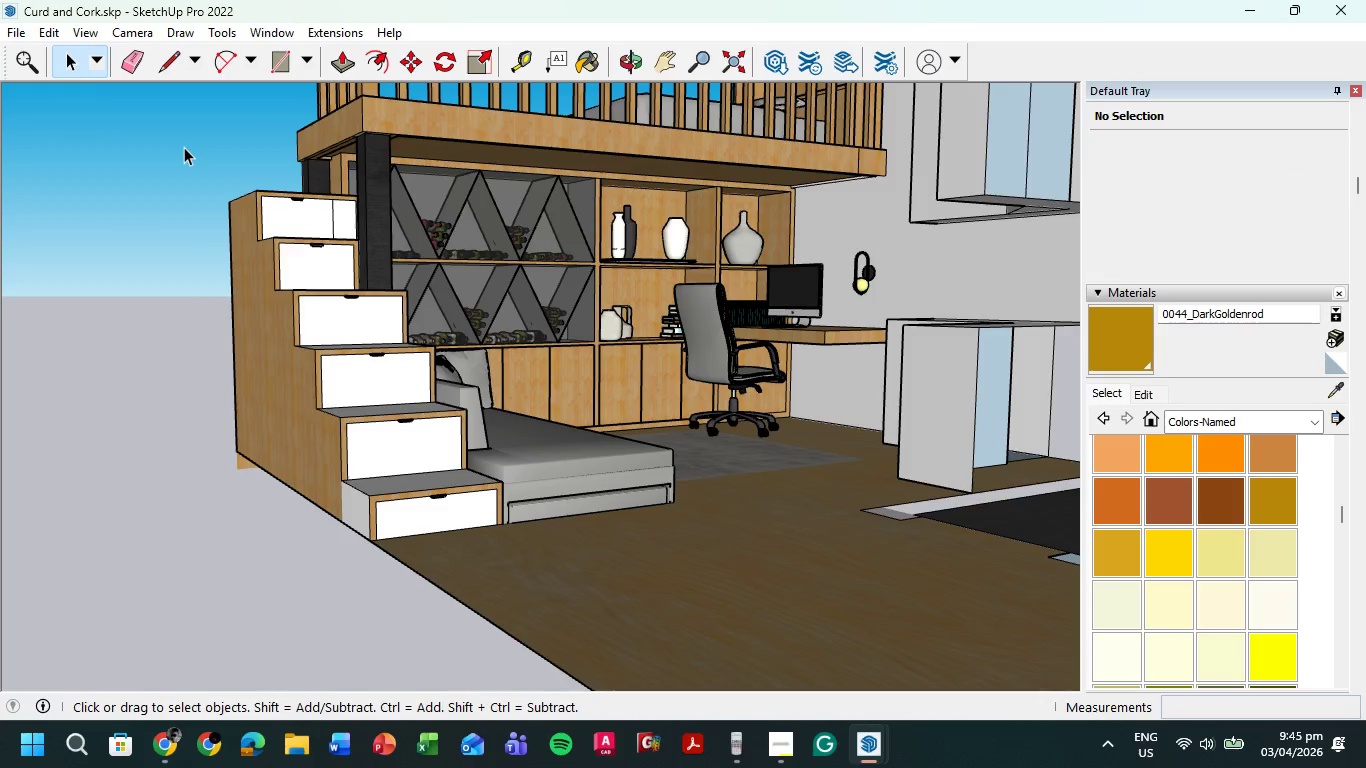 
triple_click([184, 147])
 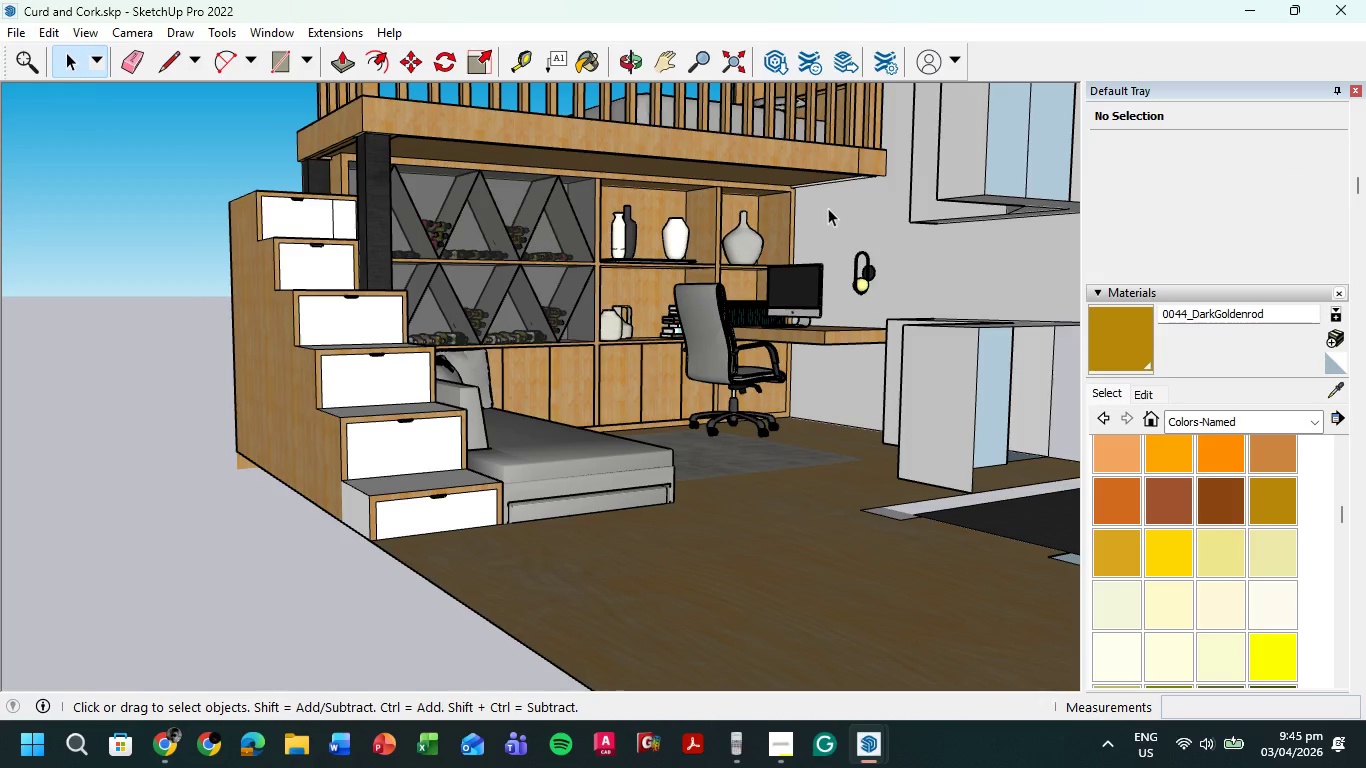 
scroll: coordinate [675, 470], scroll_direction: up, amount: 15.0
 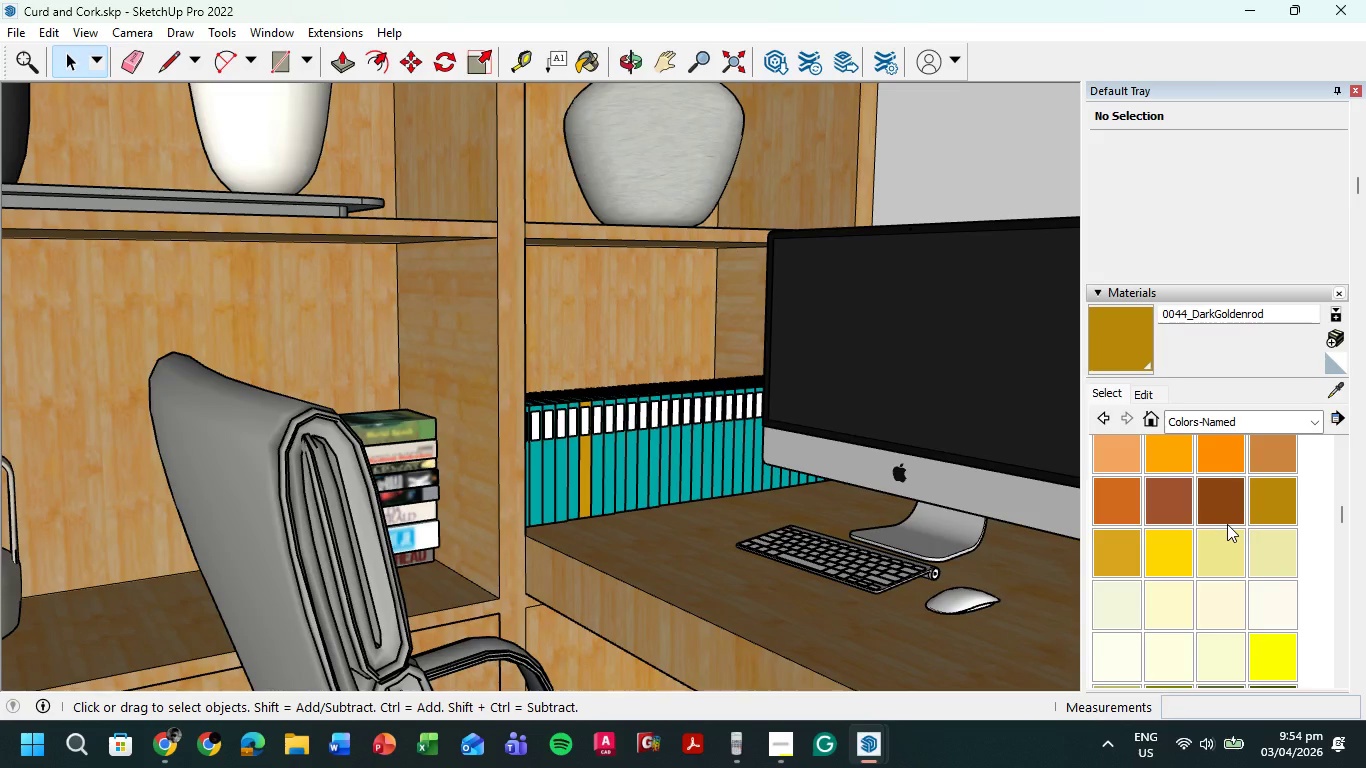 
wait(552.09)
 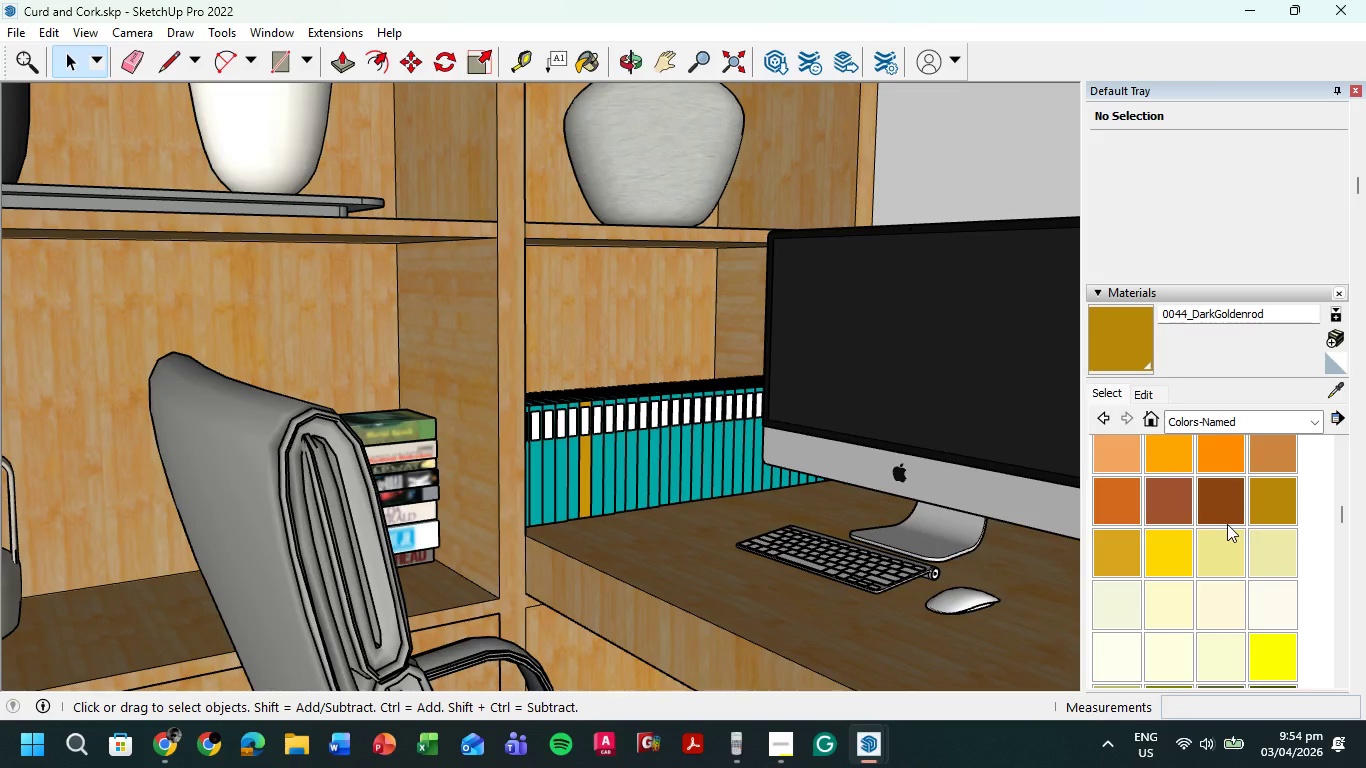 
scroll: coordinate [931, 389], scroll_direction: down, amount: 21.0
 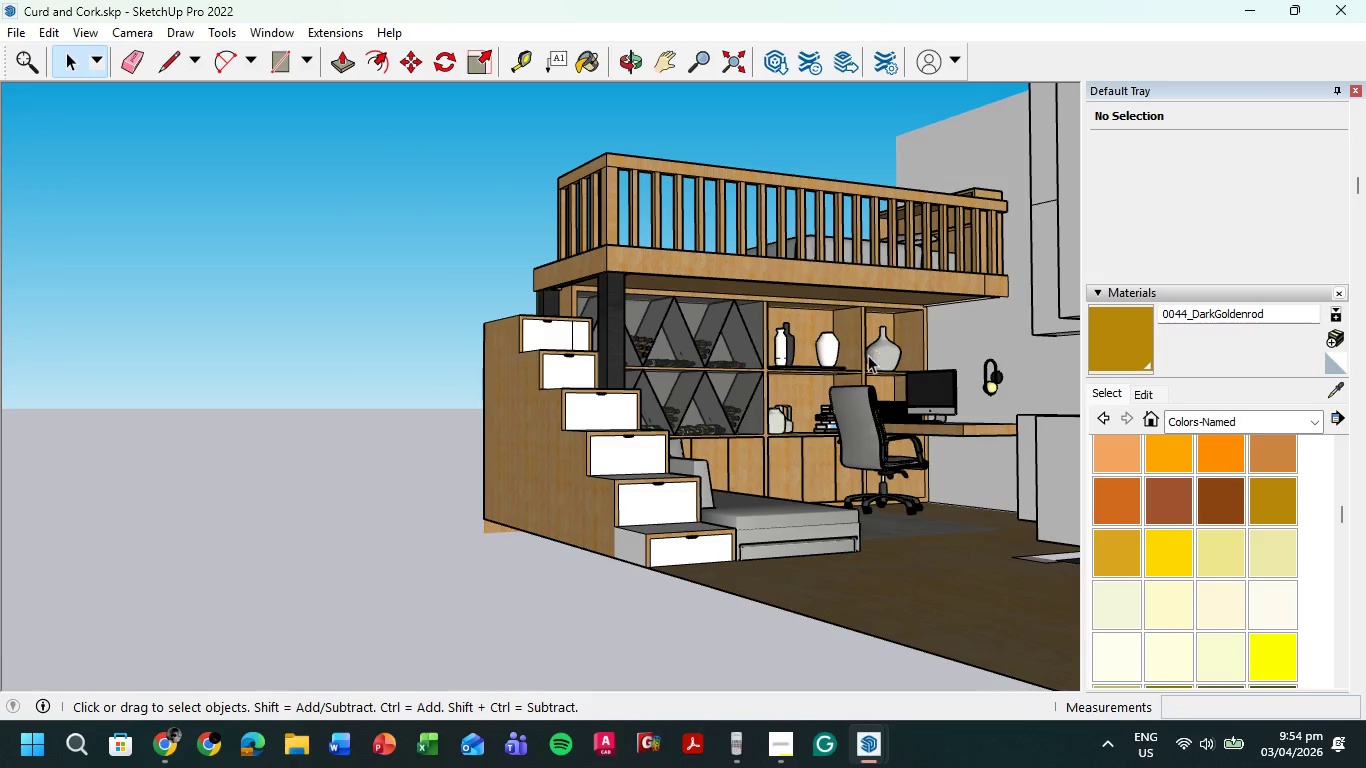 
hold_key(key=ShiftLeft, duration=0.45)
 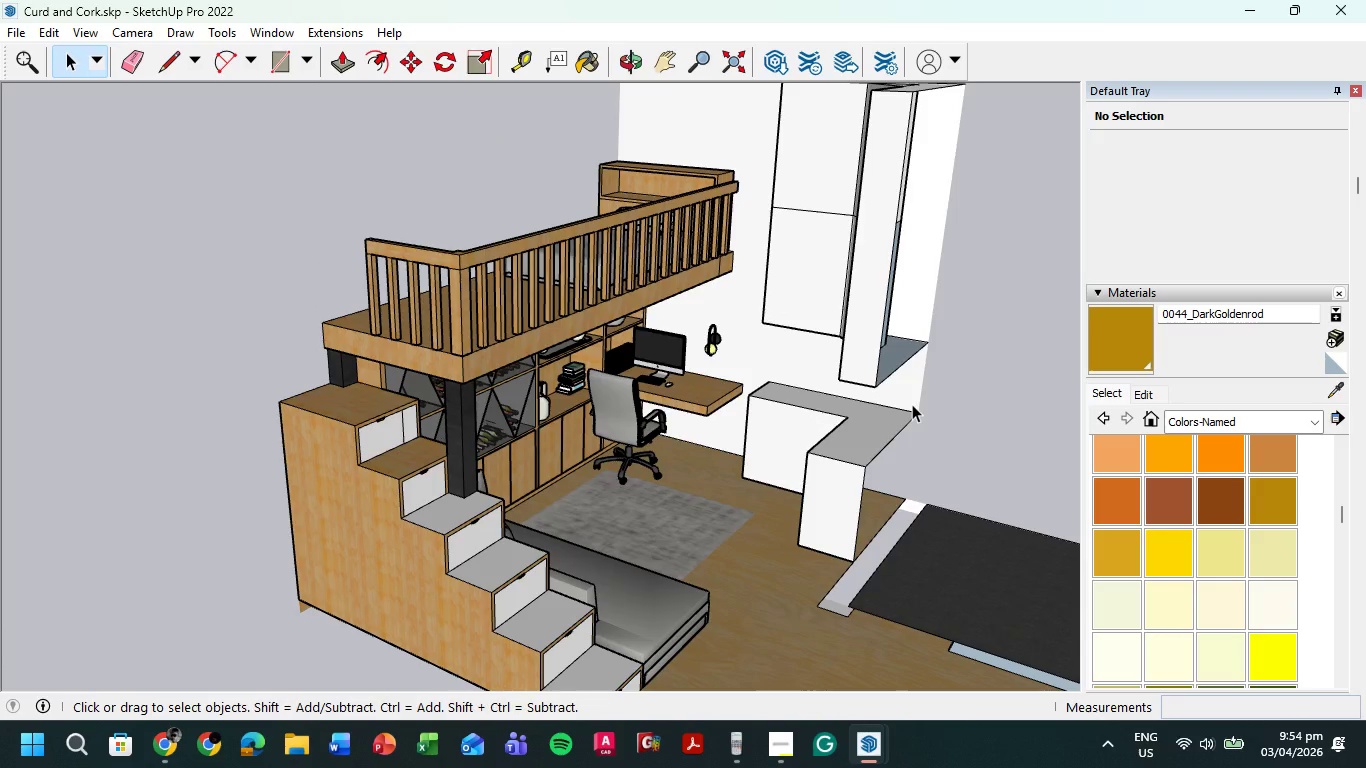 
wait(7.2)
 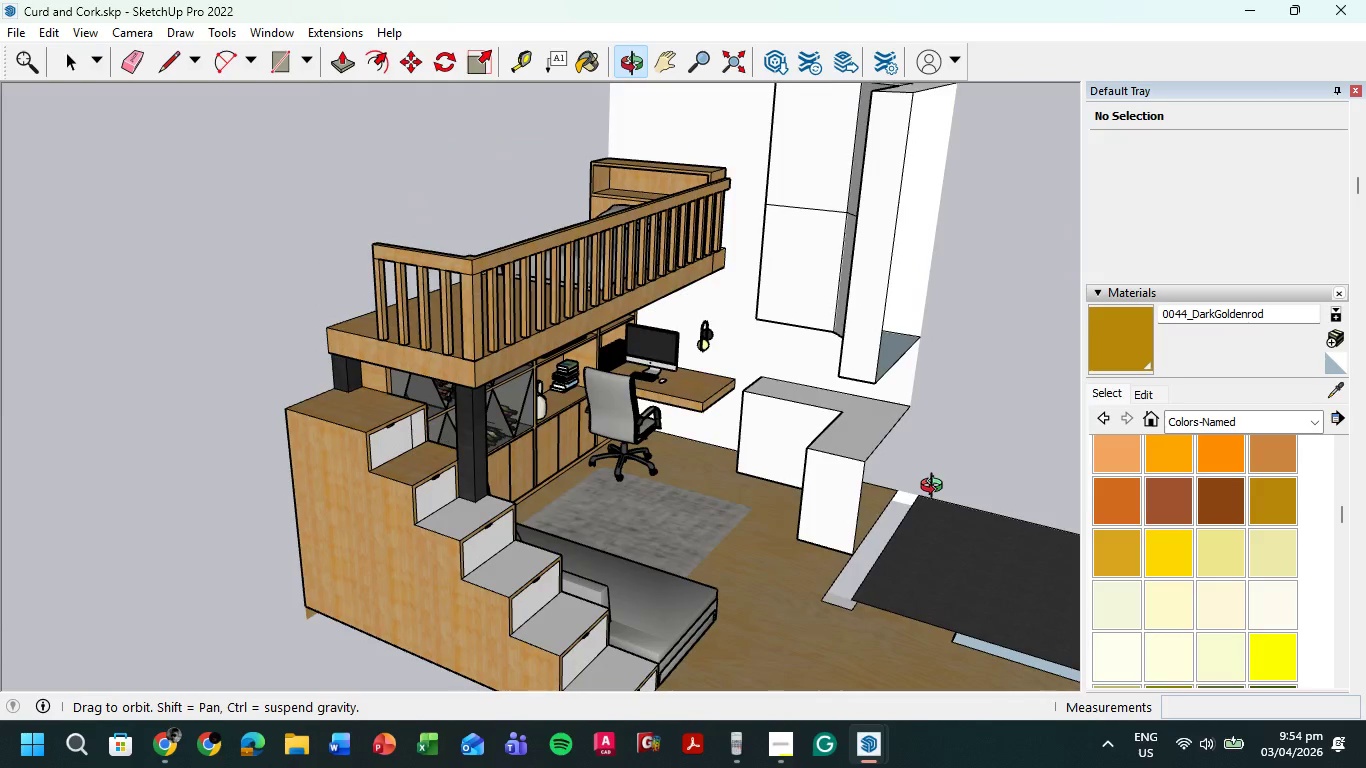 
scroll: coordinate [584, 130], scroll_direction: up, amount: 8.0
 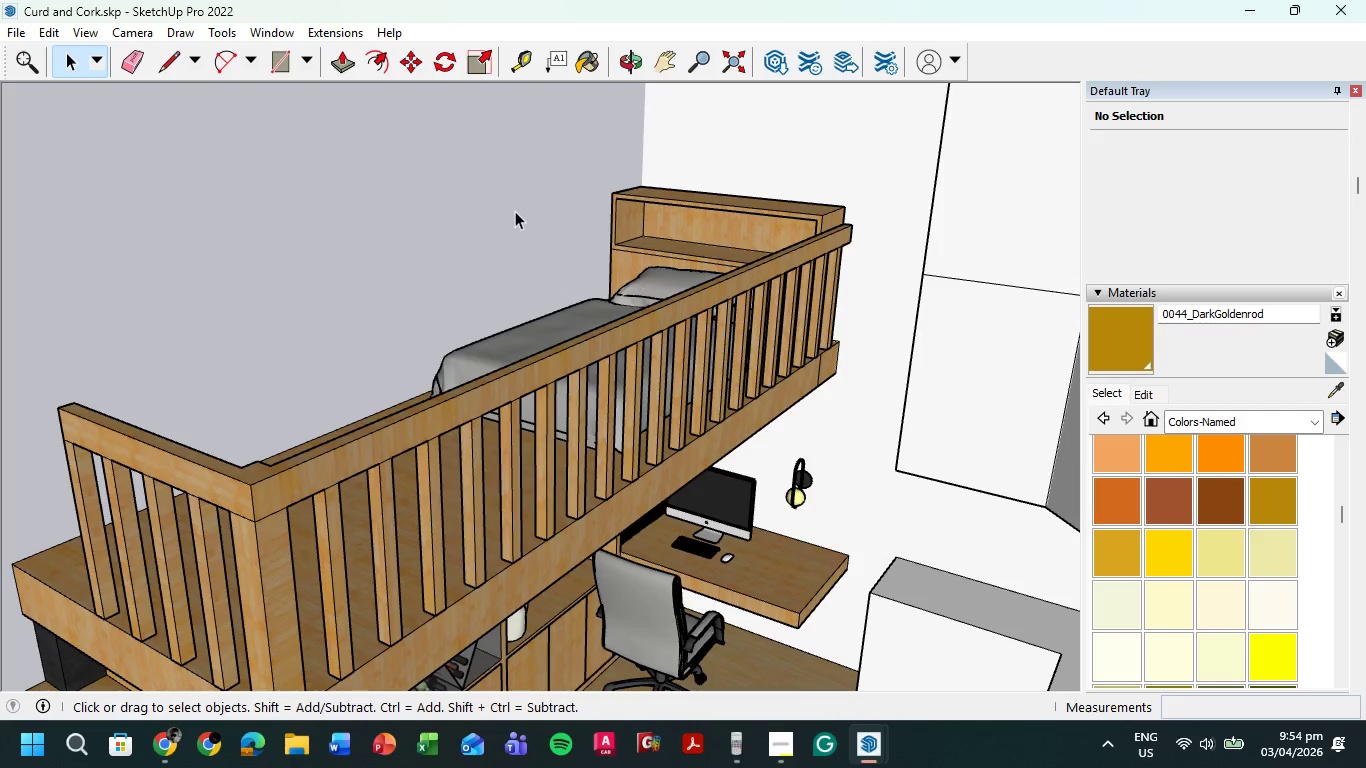 
scroll: coordinate [522, 255], scroll_direction: down, amount: 5.0
 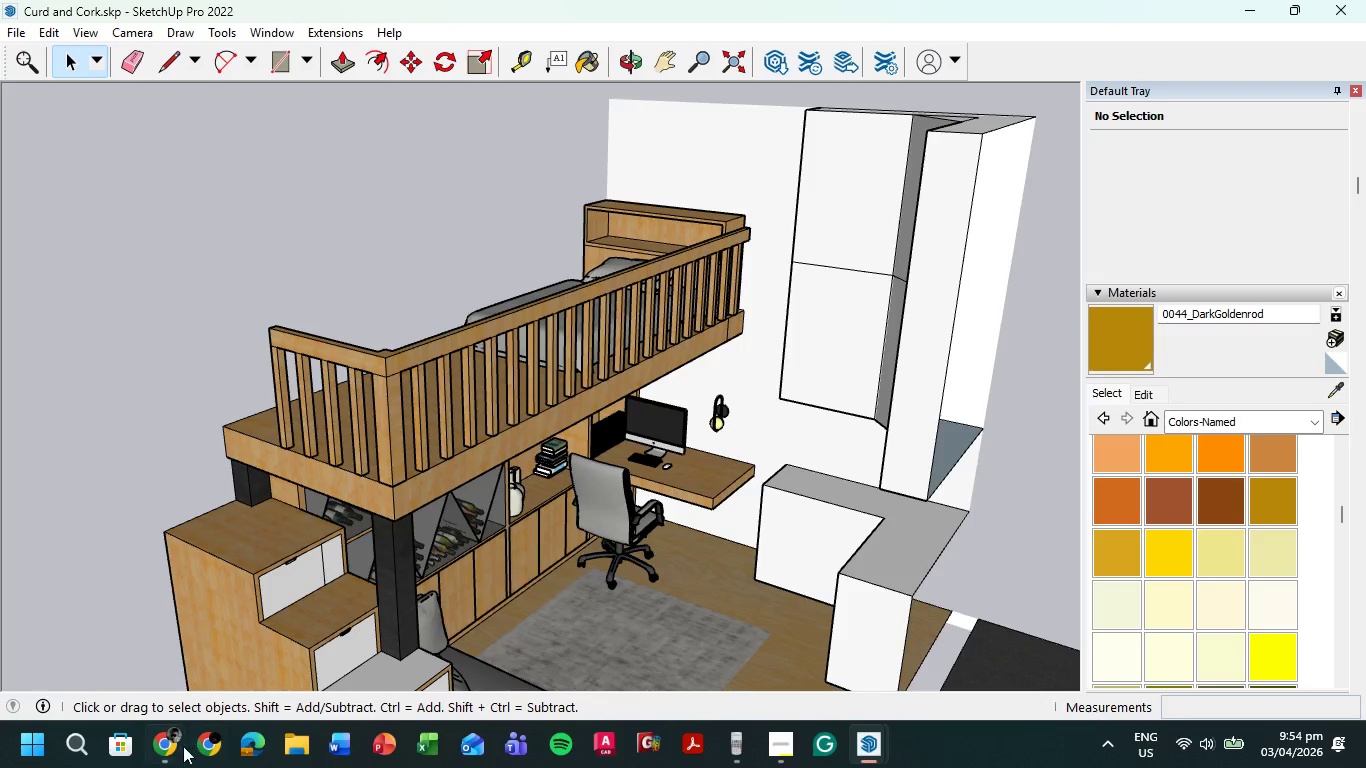 
left_click([170, 754])
 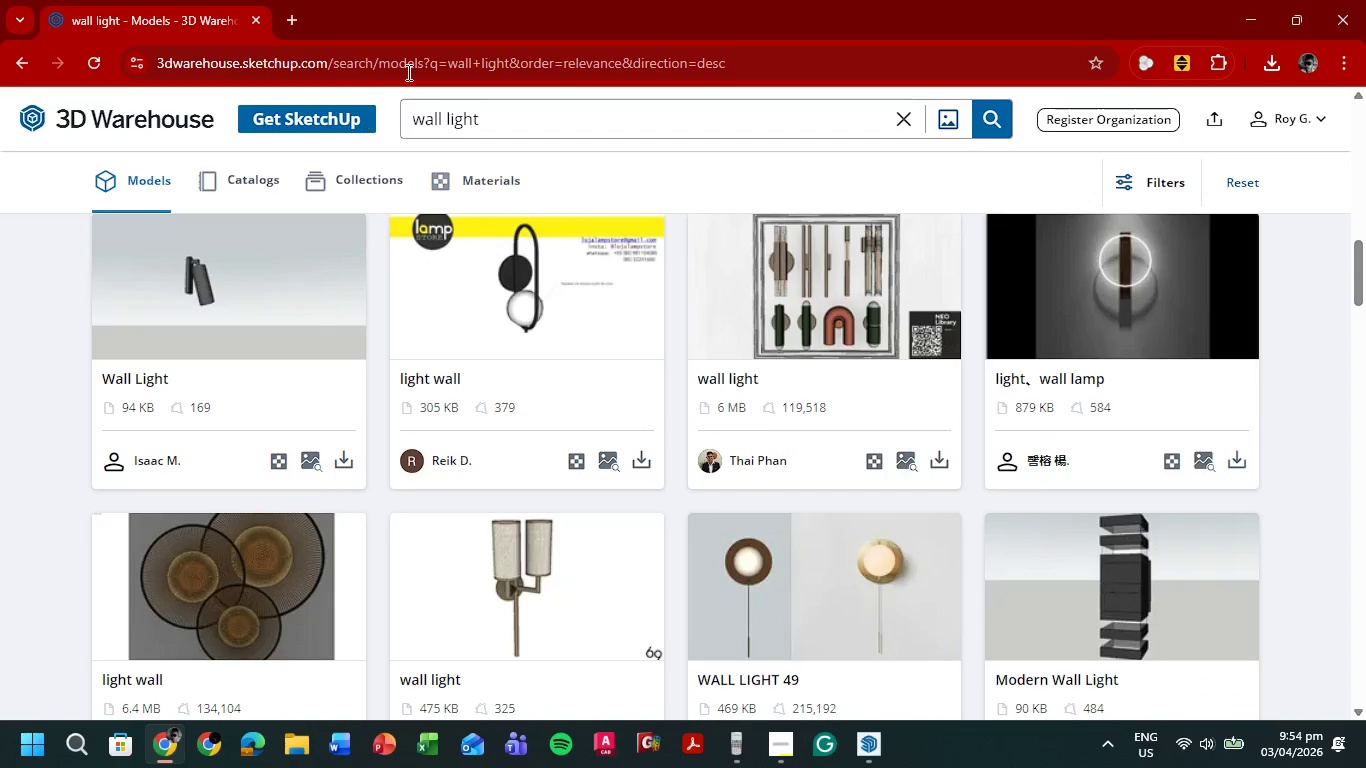 
left_click_drag(start_coordinate=[507, 133], to_coordinate=[386, 136])
 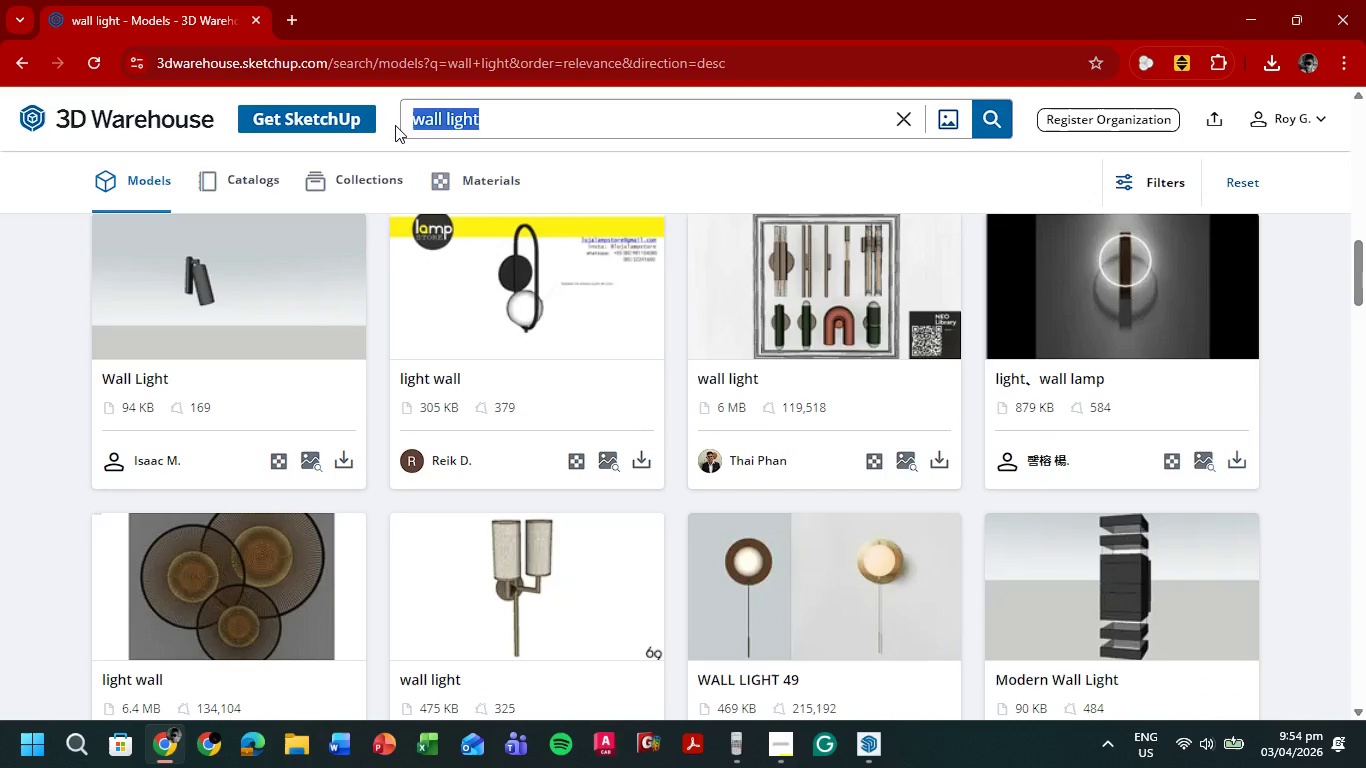 
type(cushoi=)
key(Backspace)
key(Backspace)
key(Backspace)
type(ion)
 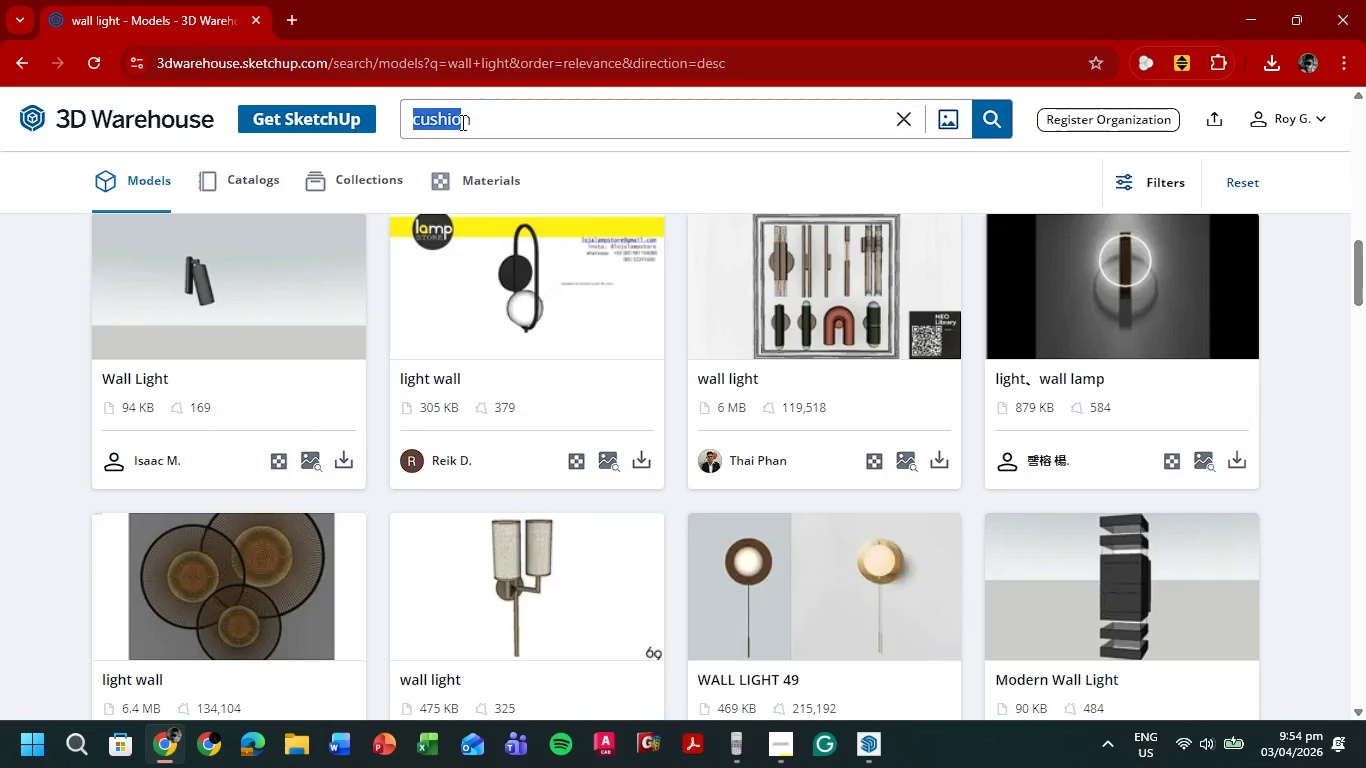 
wait(6.69)
 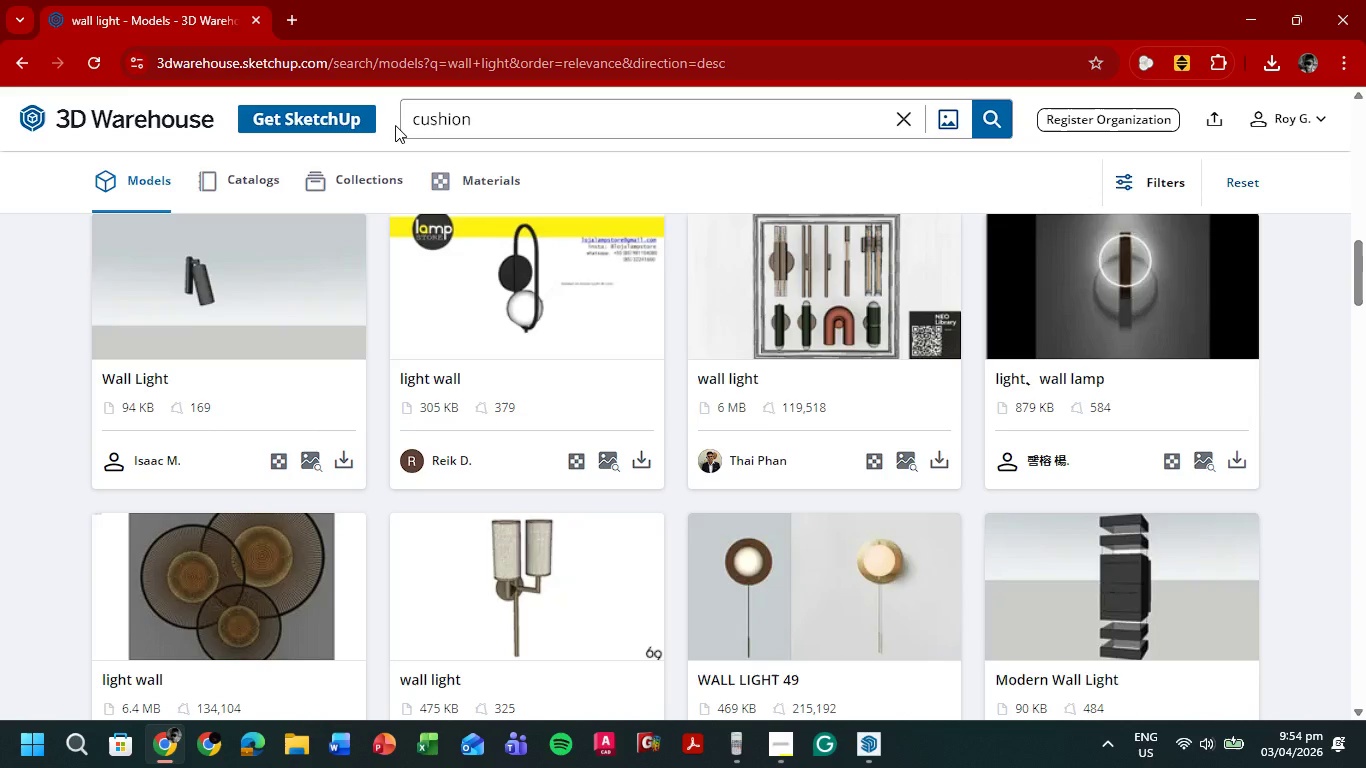 
type(flor)
key(Backspace)
type(or )
 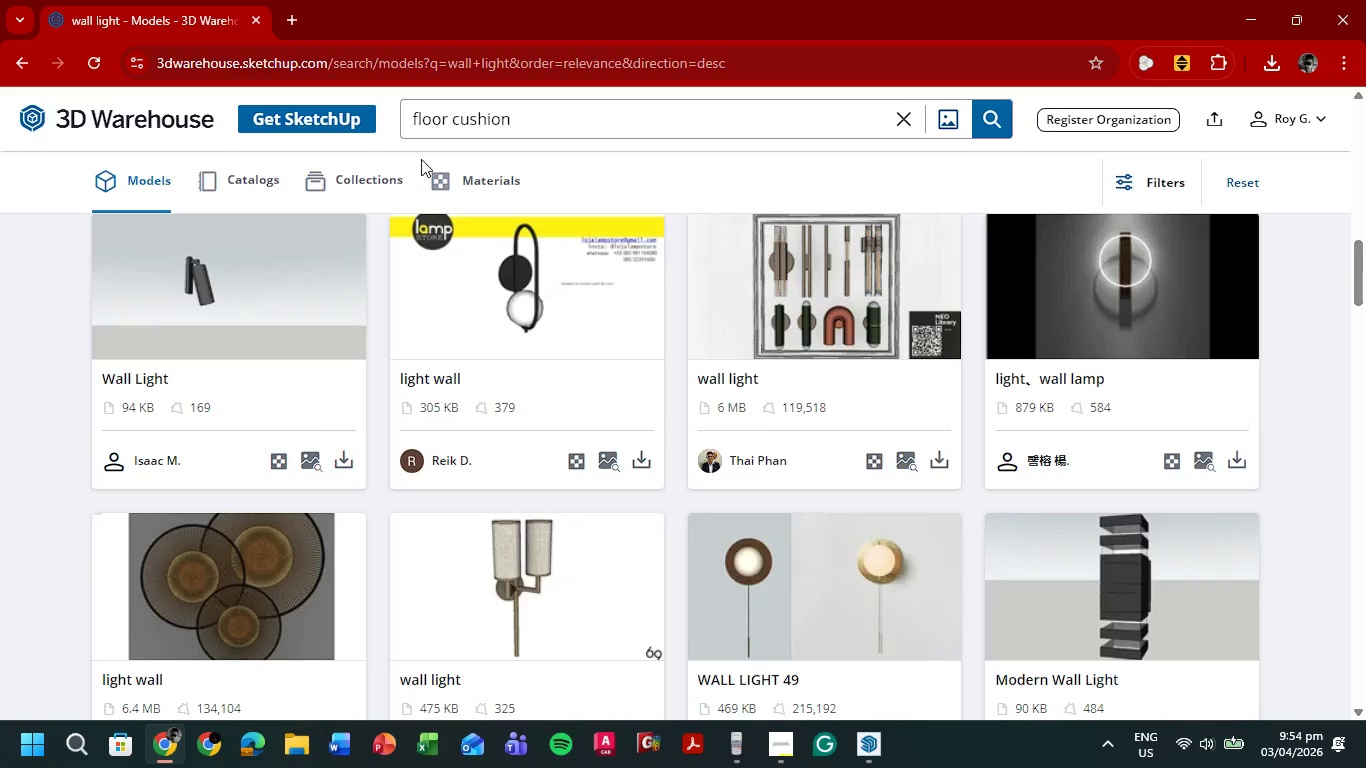 
key(Enter)
 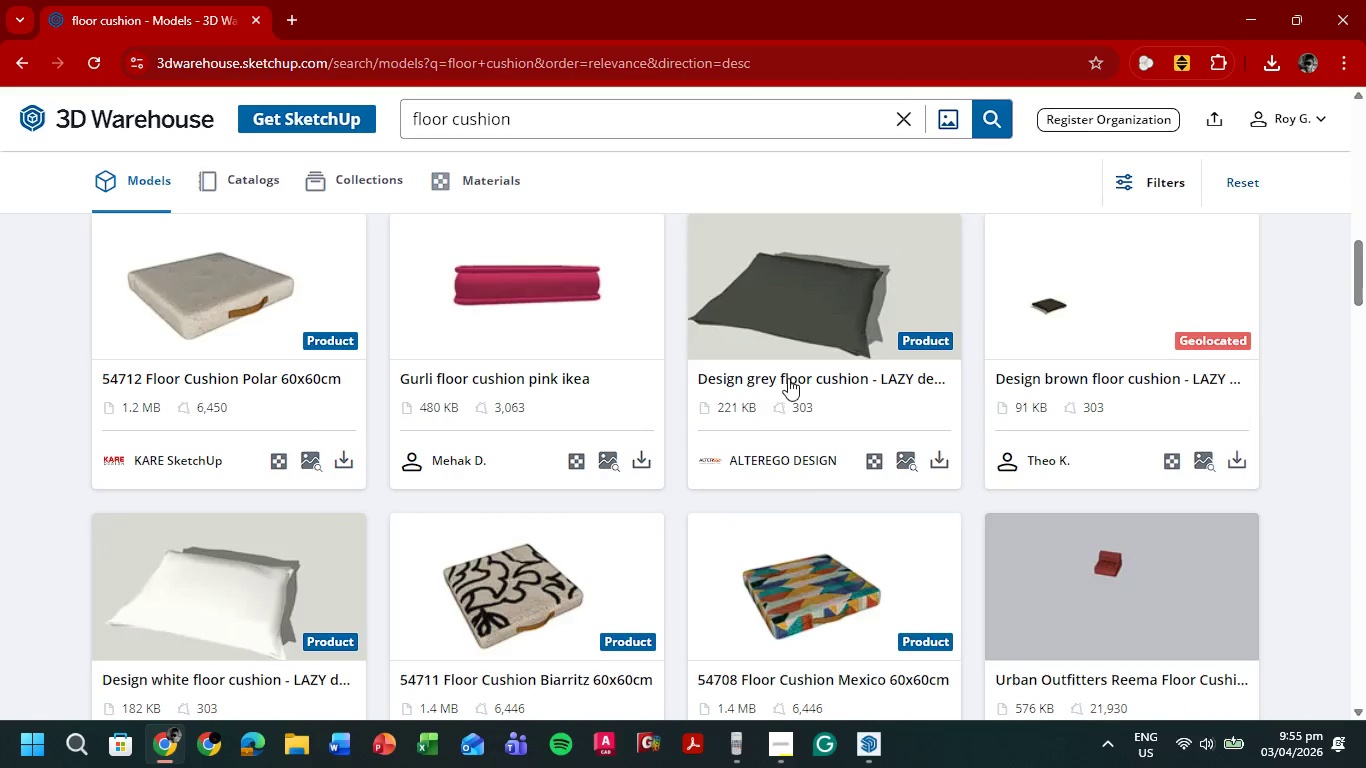 
wait(5.99)
 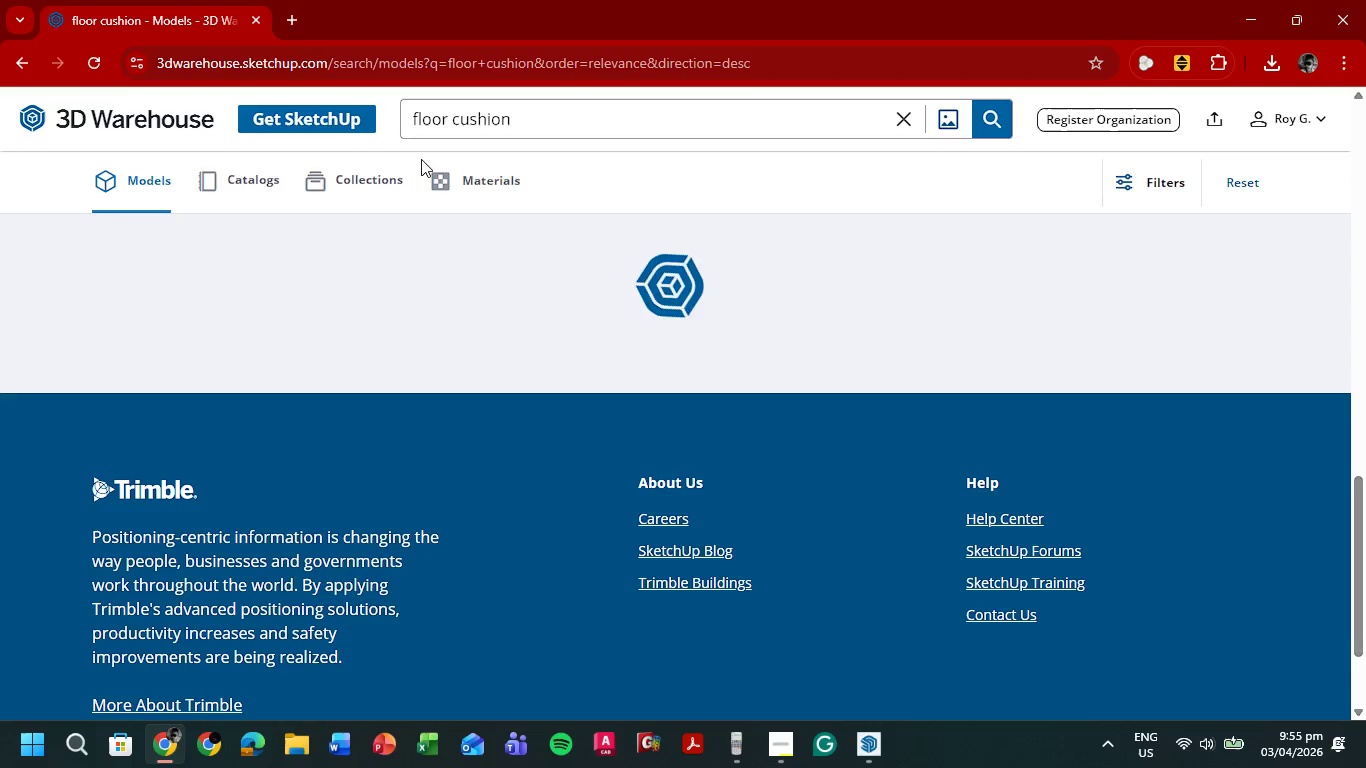 
scroll: coordinate [863, 380], scroll_direction: up, amount: 17.0
 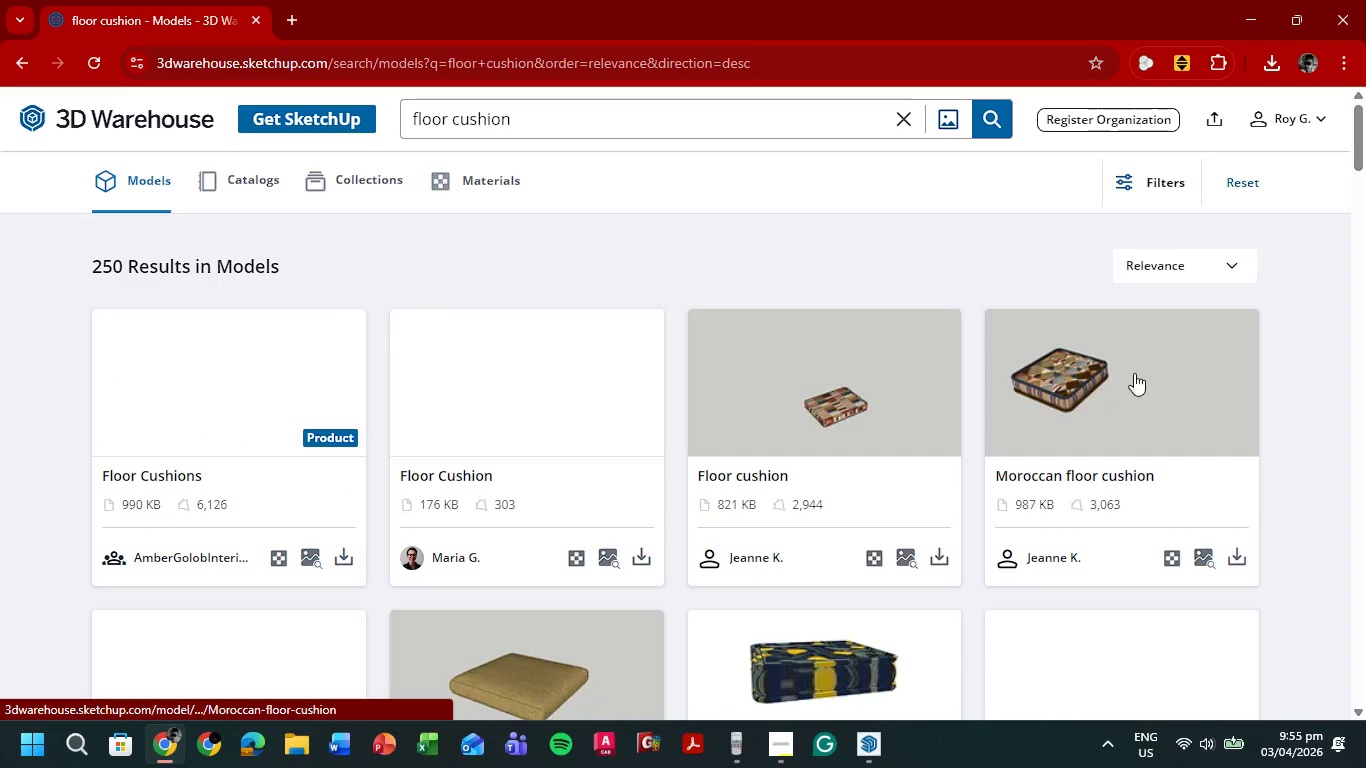 
scroll: coordinate [878, 382], scroll_direction: down, amount: 2.0
 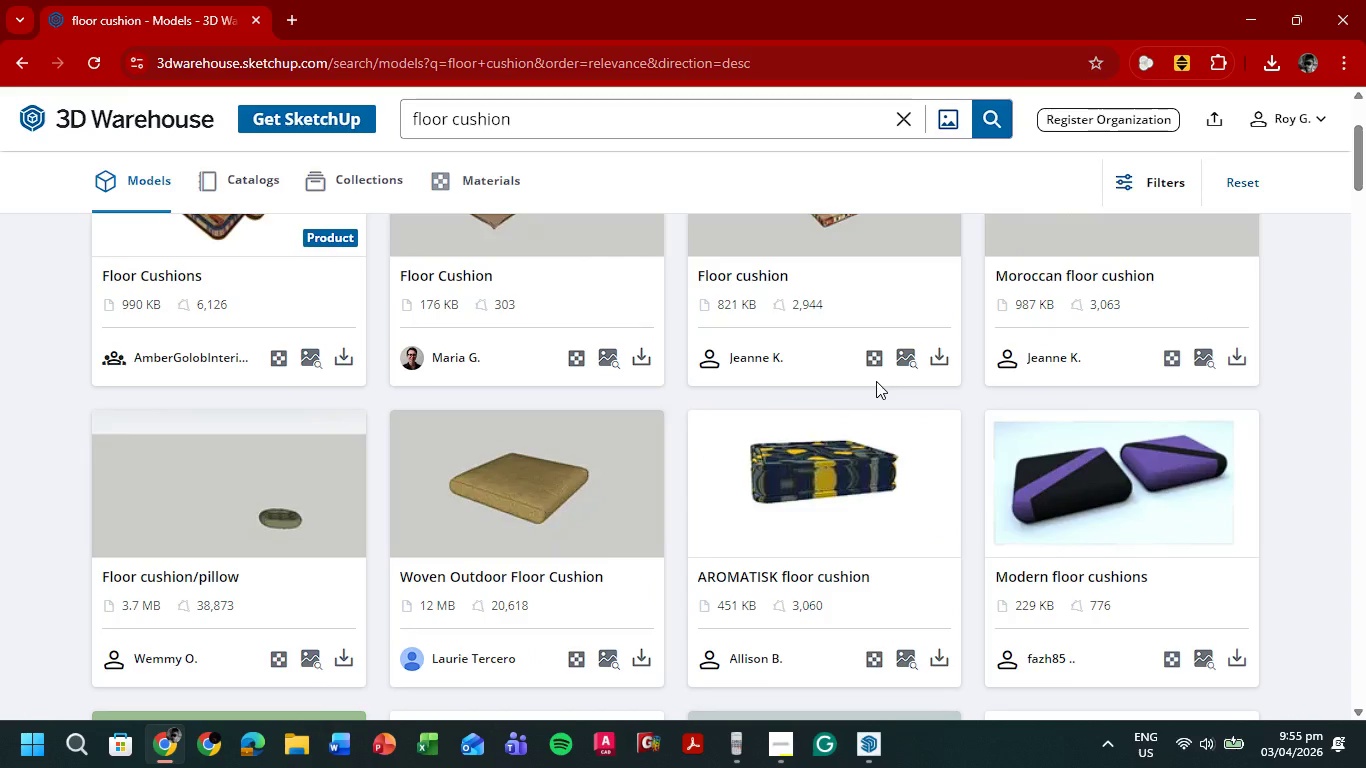 
scroll: coordinate [795, 384], scroll_direction: up, amount: 8.0
 